 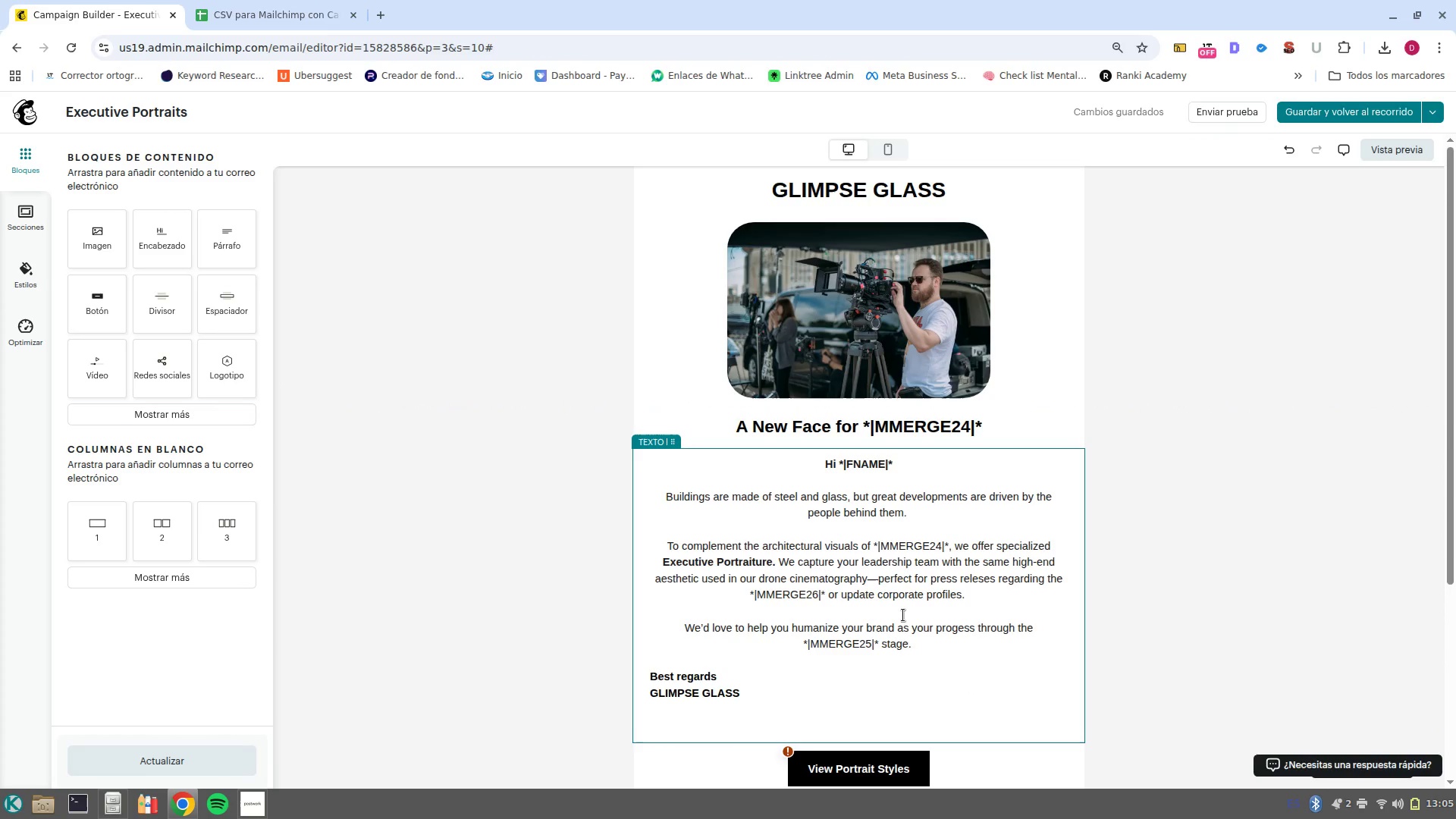 
left_click([978, 576])
 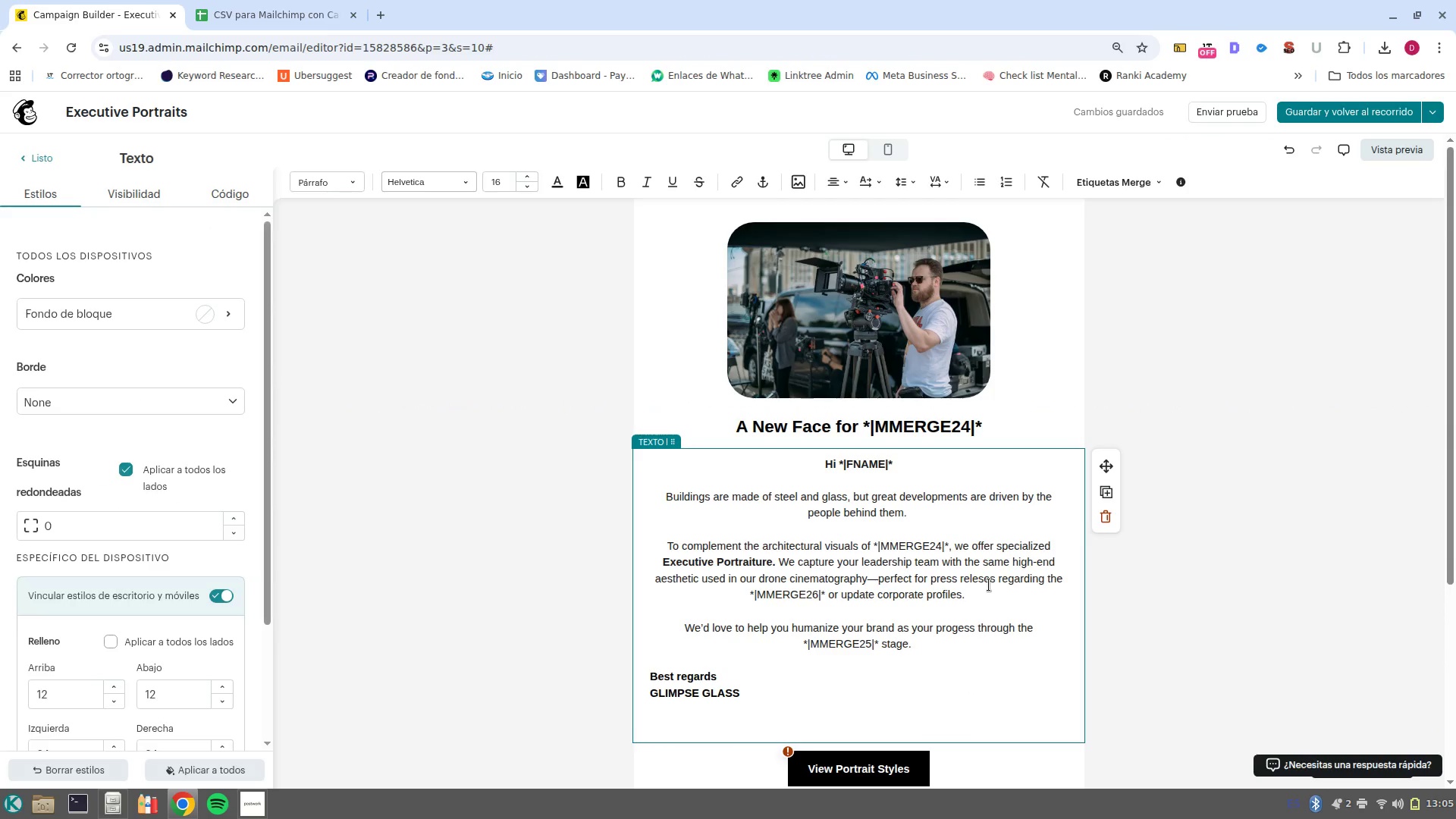 
key(A)
 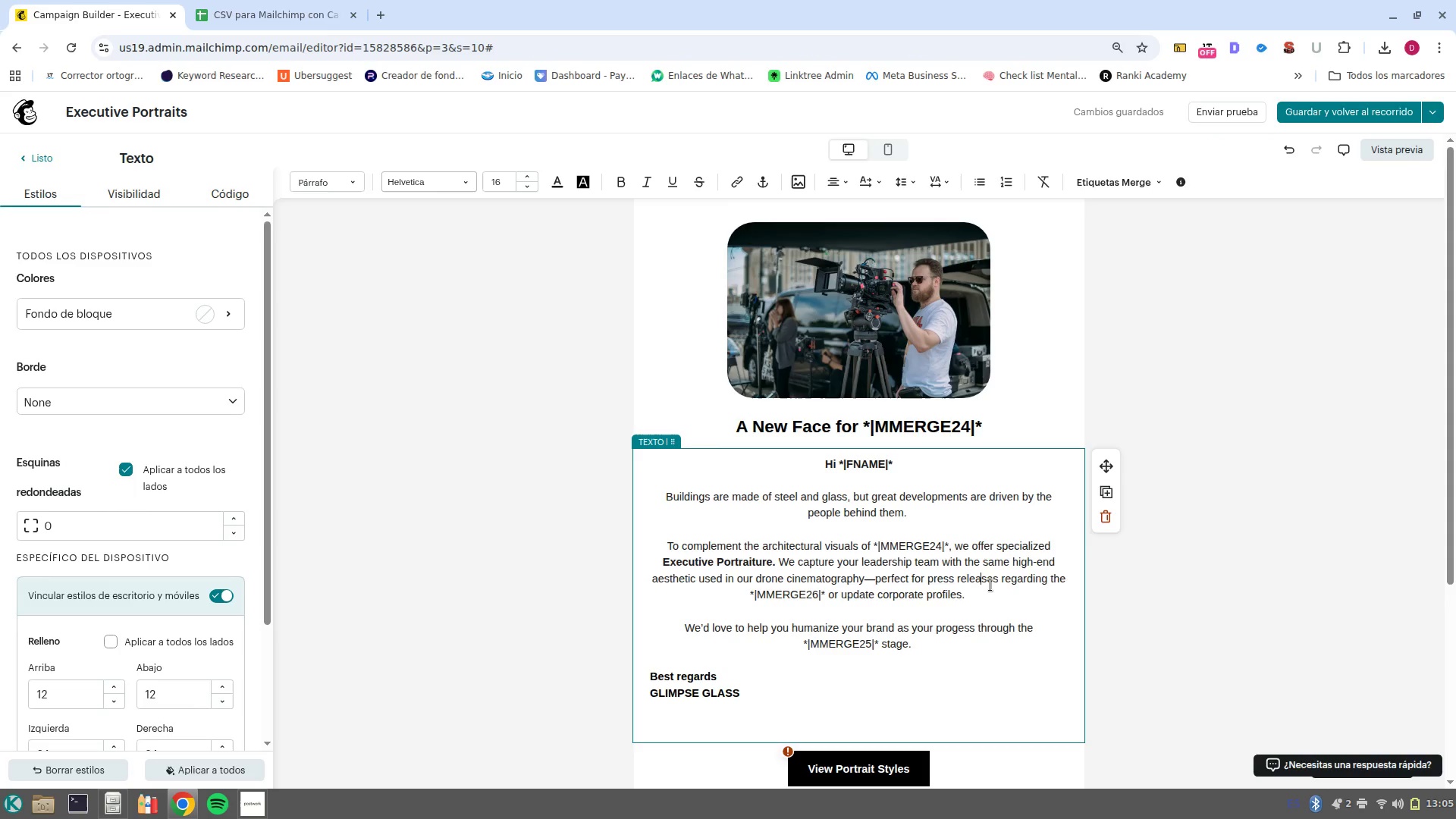 
wait(12.59)
 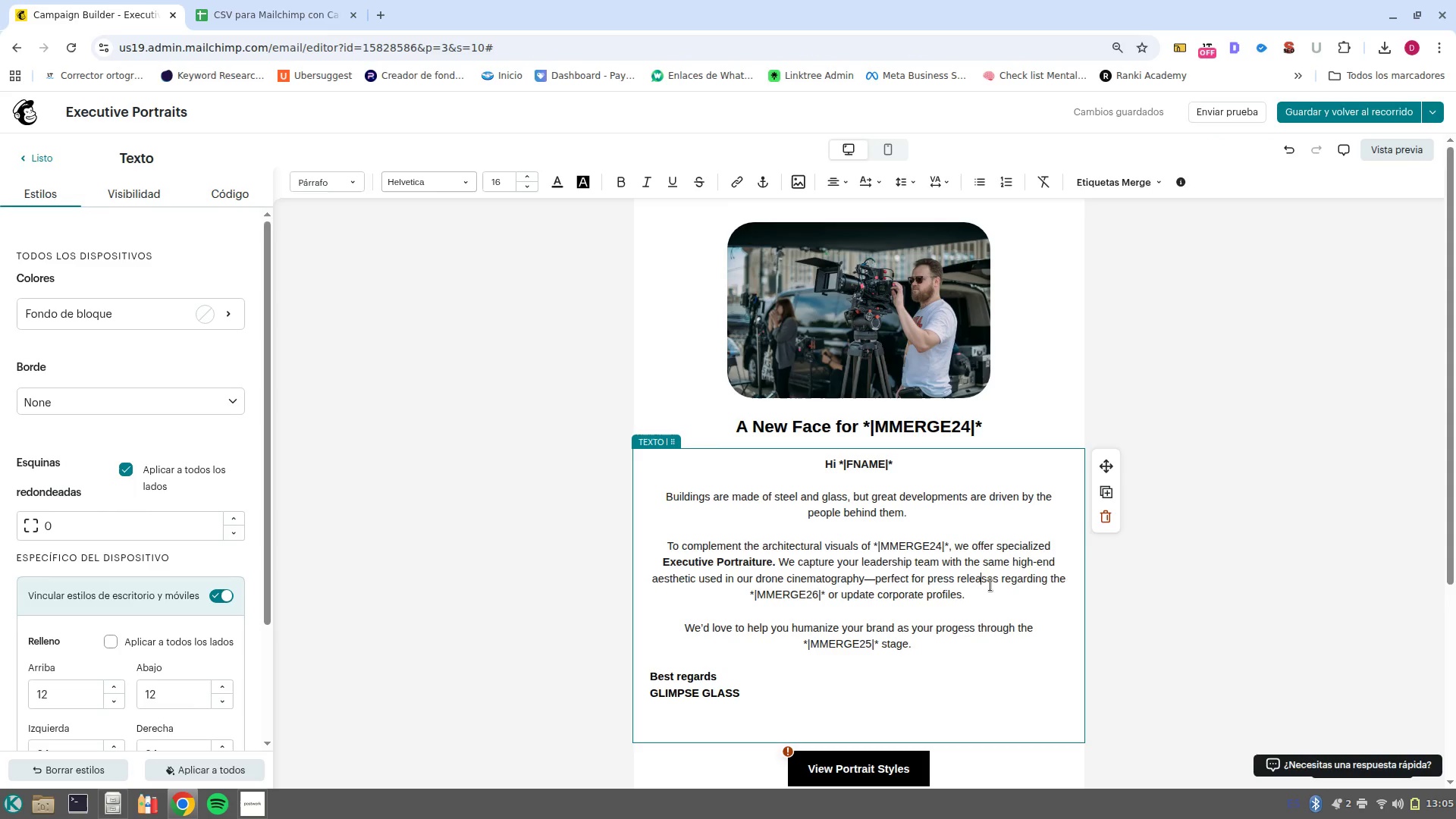 
left_click([959, 632])
 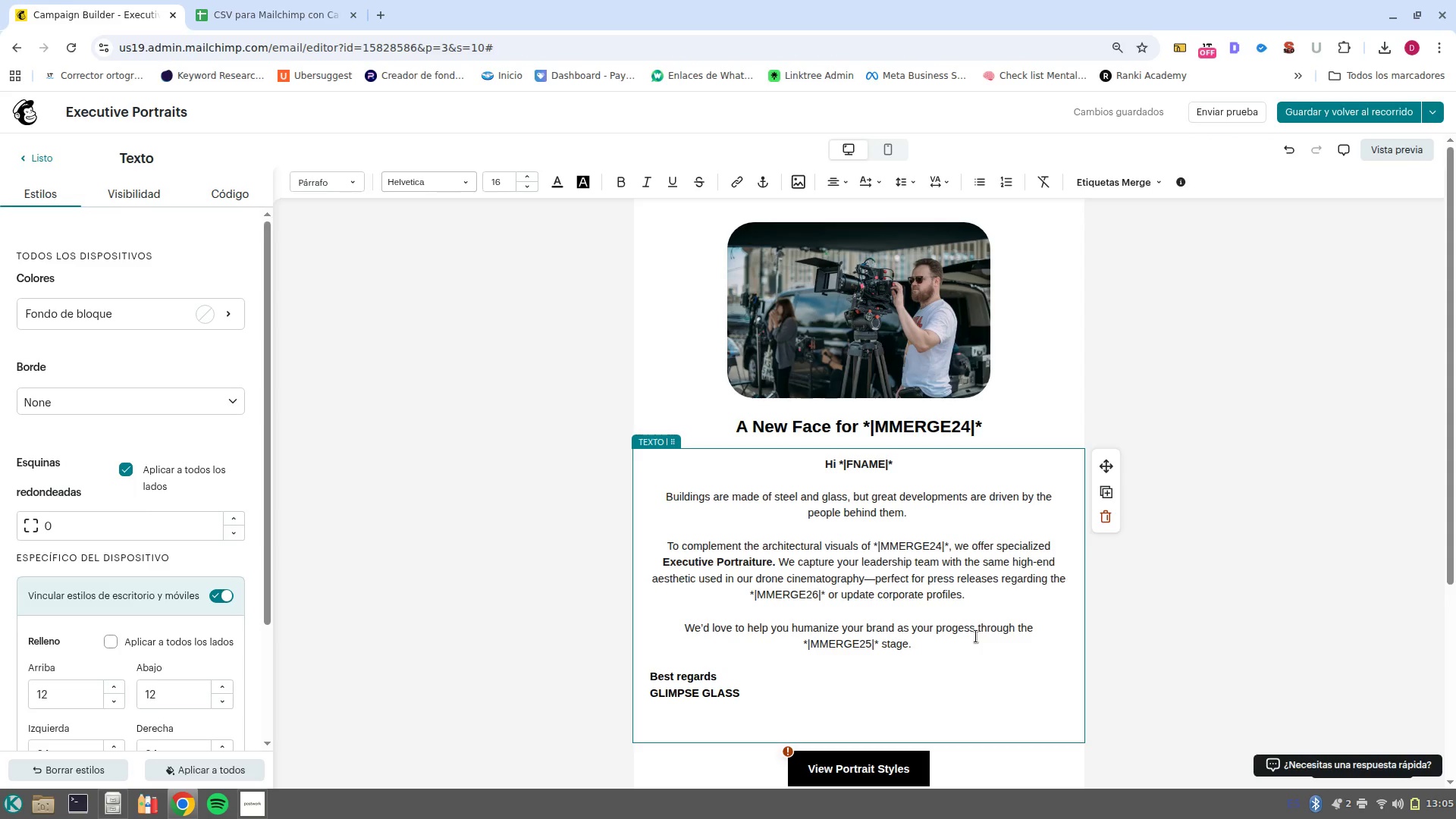 
key(R)
 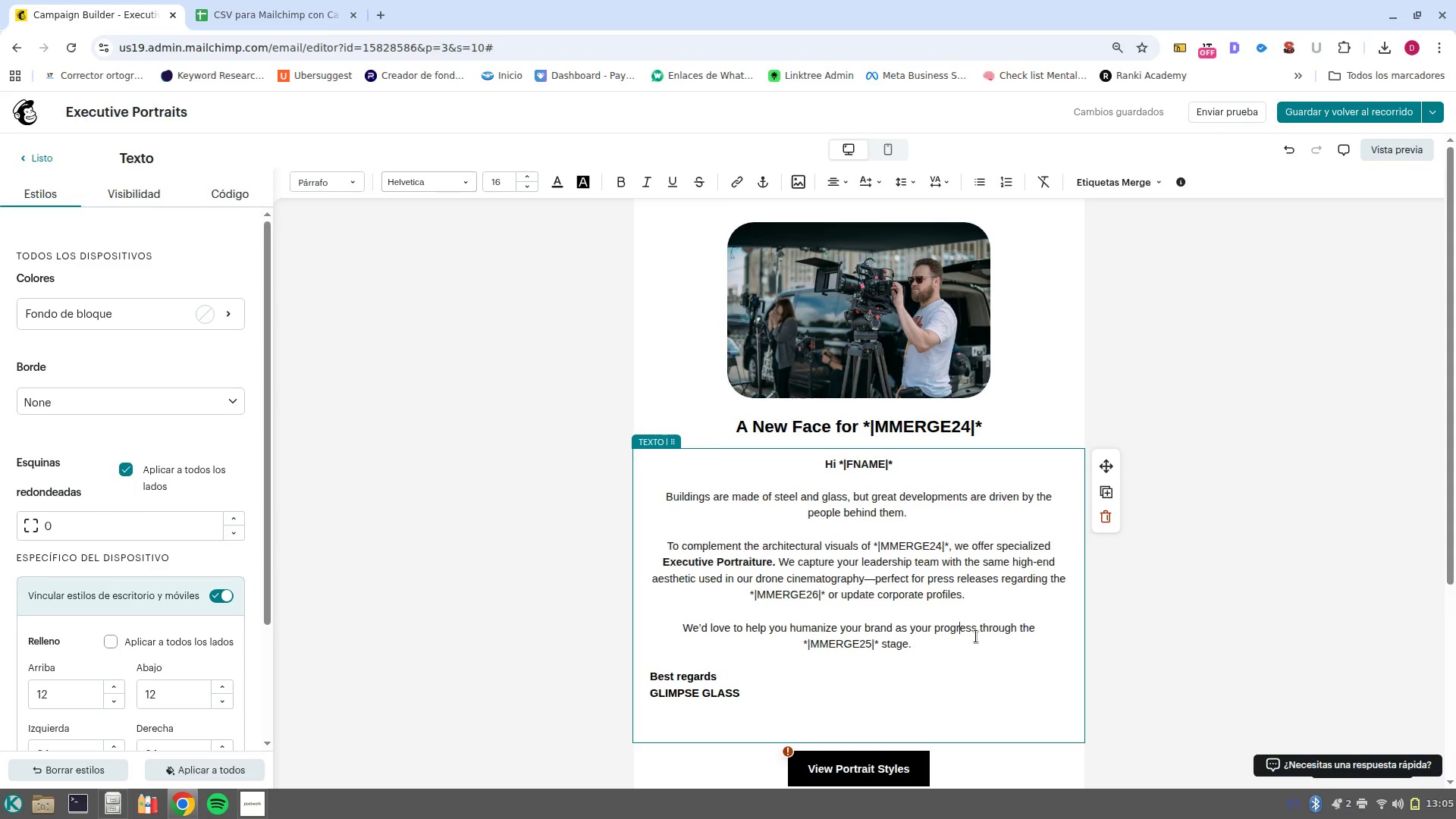 
wait(11.1)
 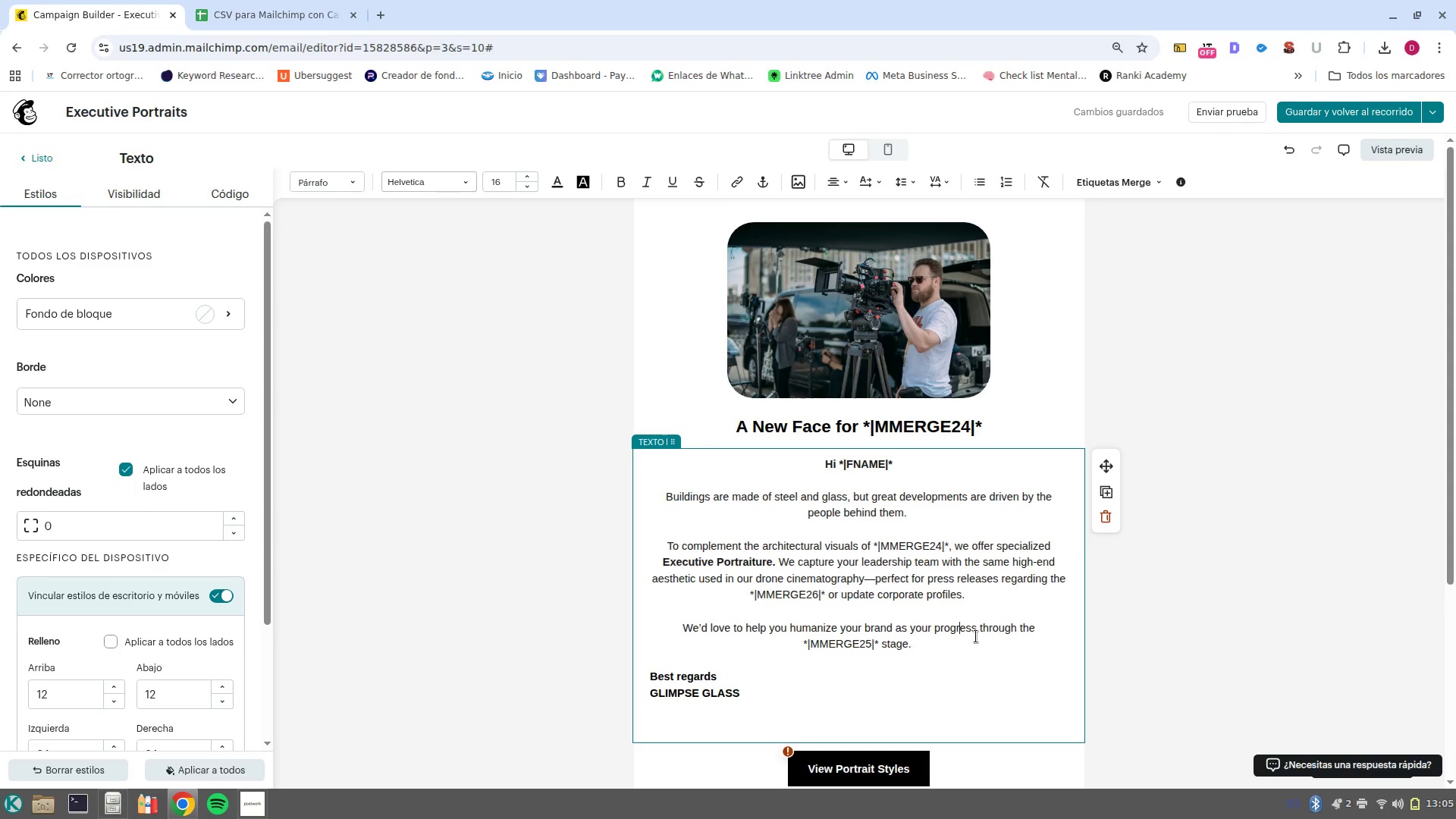 
left_click([1327, 119])
 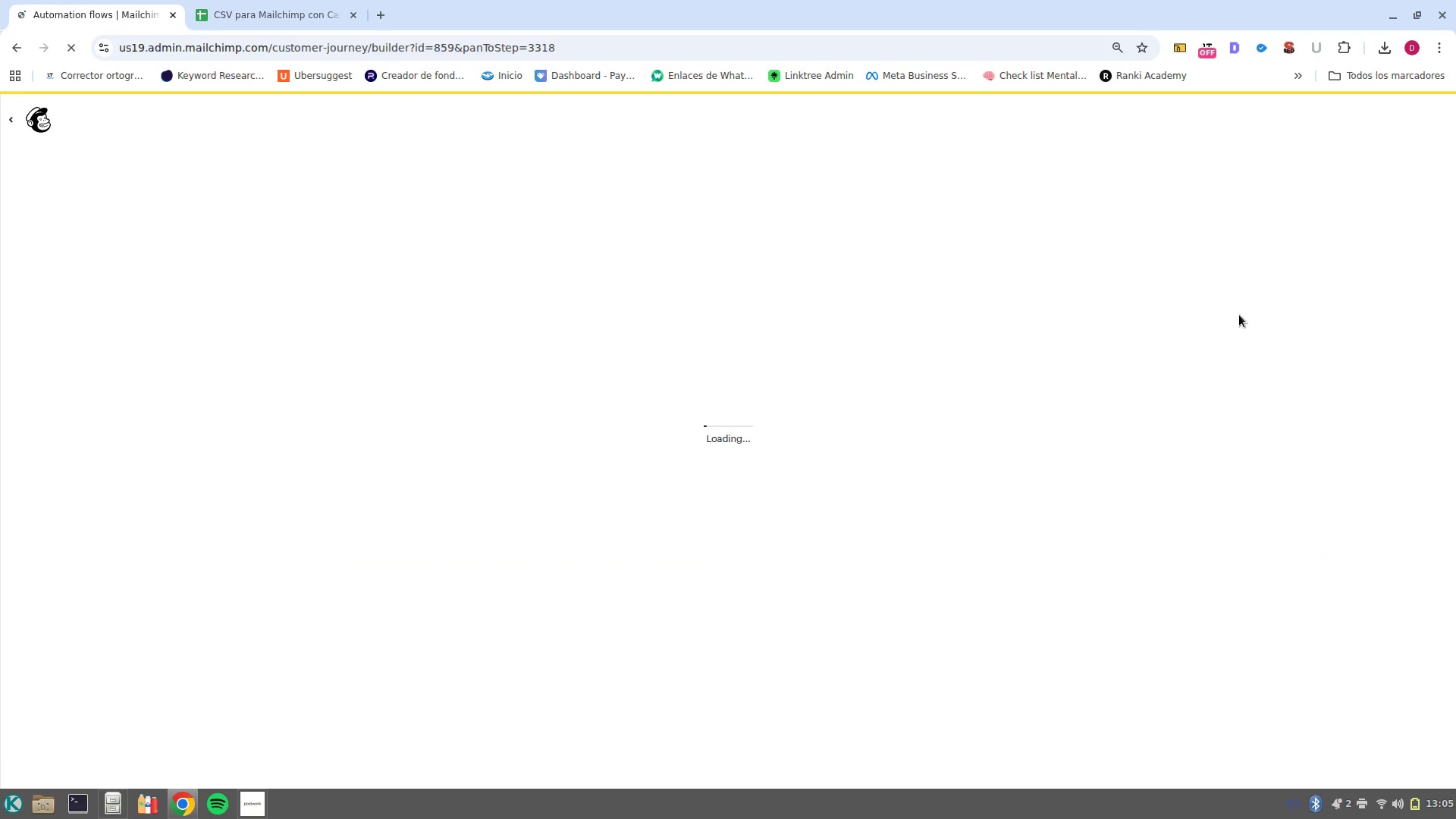 
wait(8.35)
 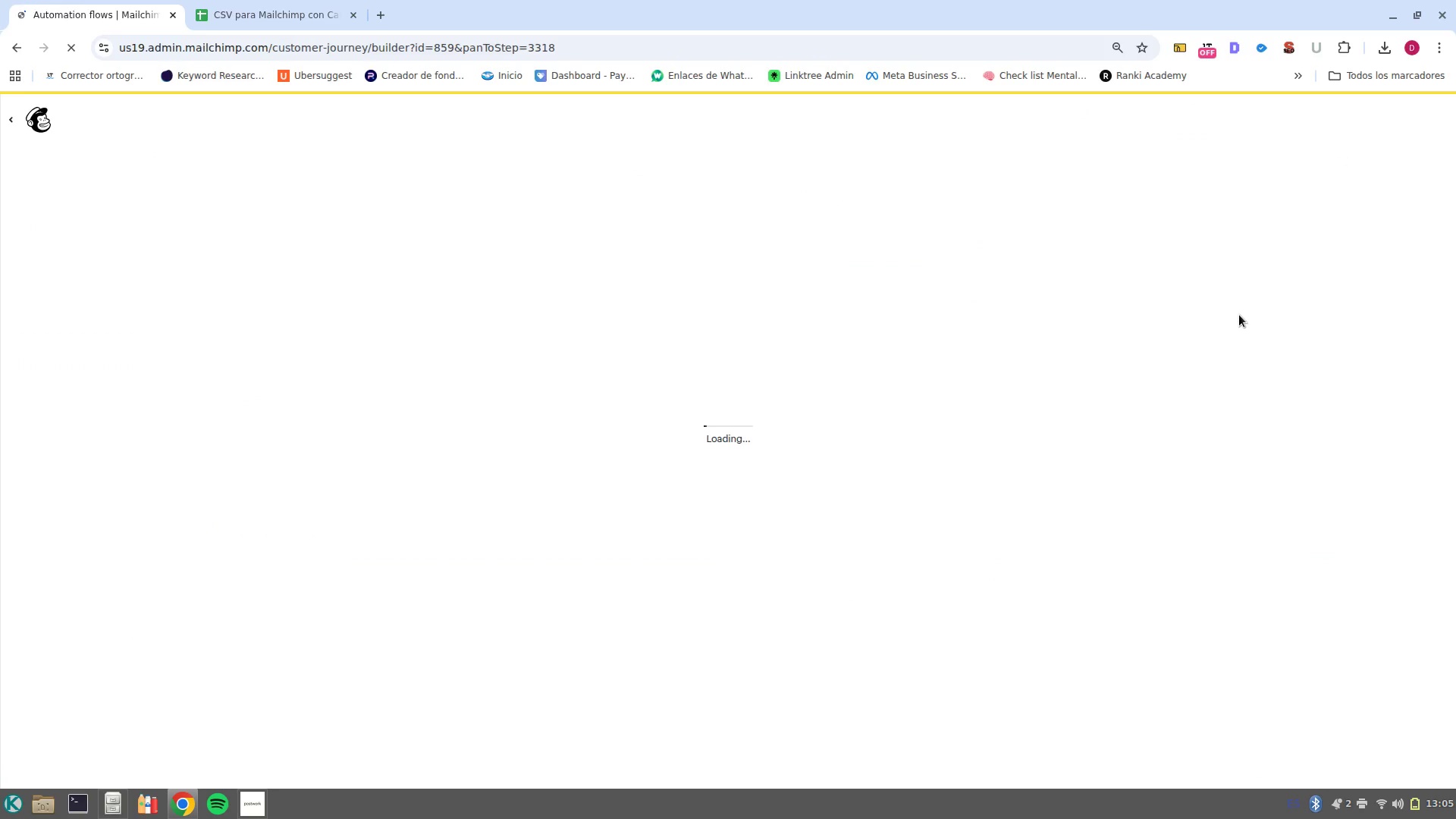 
scroll: coordinate [1196, 510], scroll_direction: up, amount: 1.0
 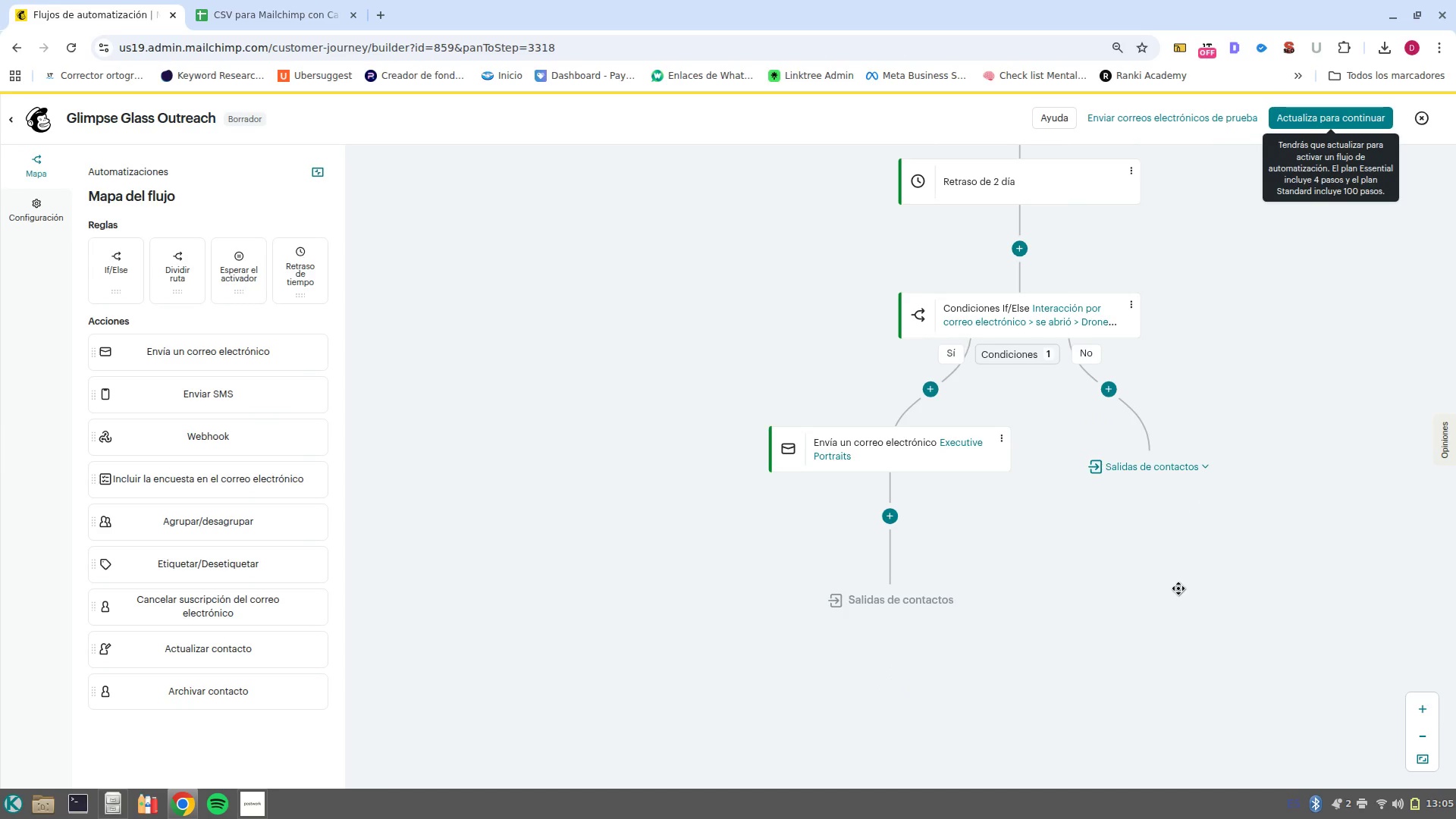 
left_click_drag(start_coordinate=[1178, 588], to_coordinate=[981, 596])
 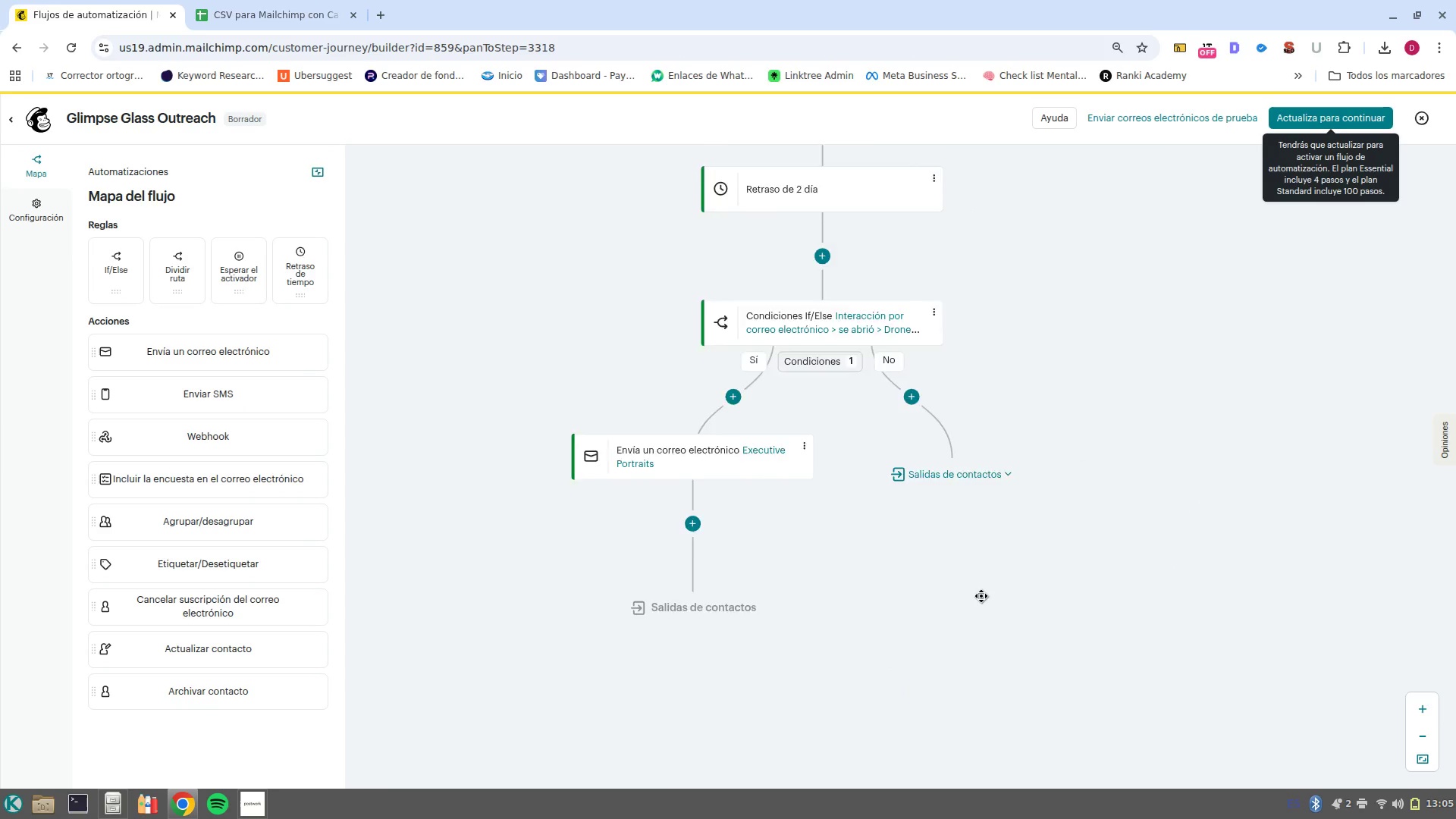 
scroll: coordinate [981, 596], scroll_direction: up, amount: 3.0
 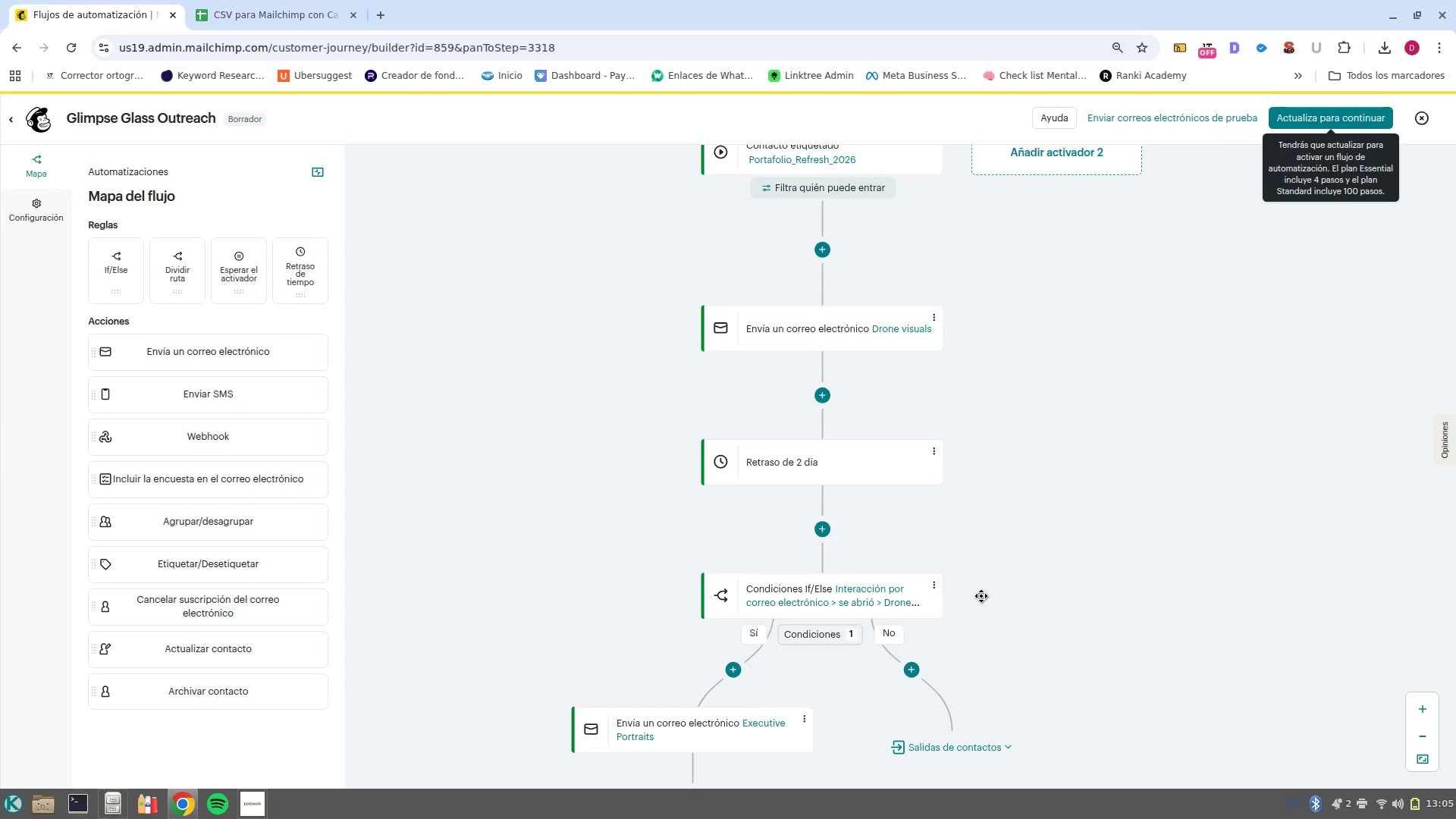 
scroll: coordinate [981, 596], scroll_direction: none, amount: 0.0
 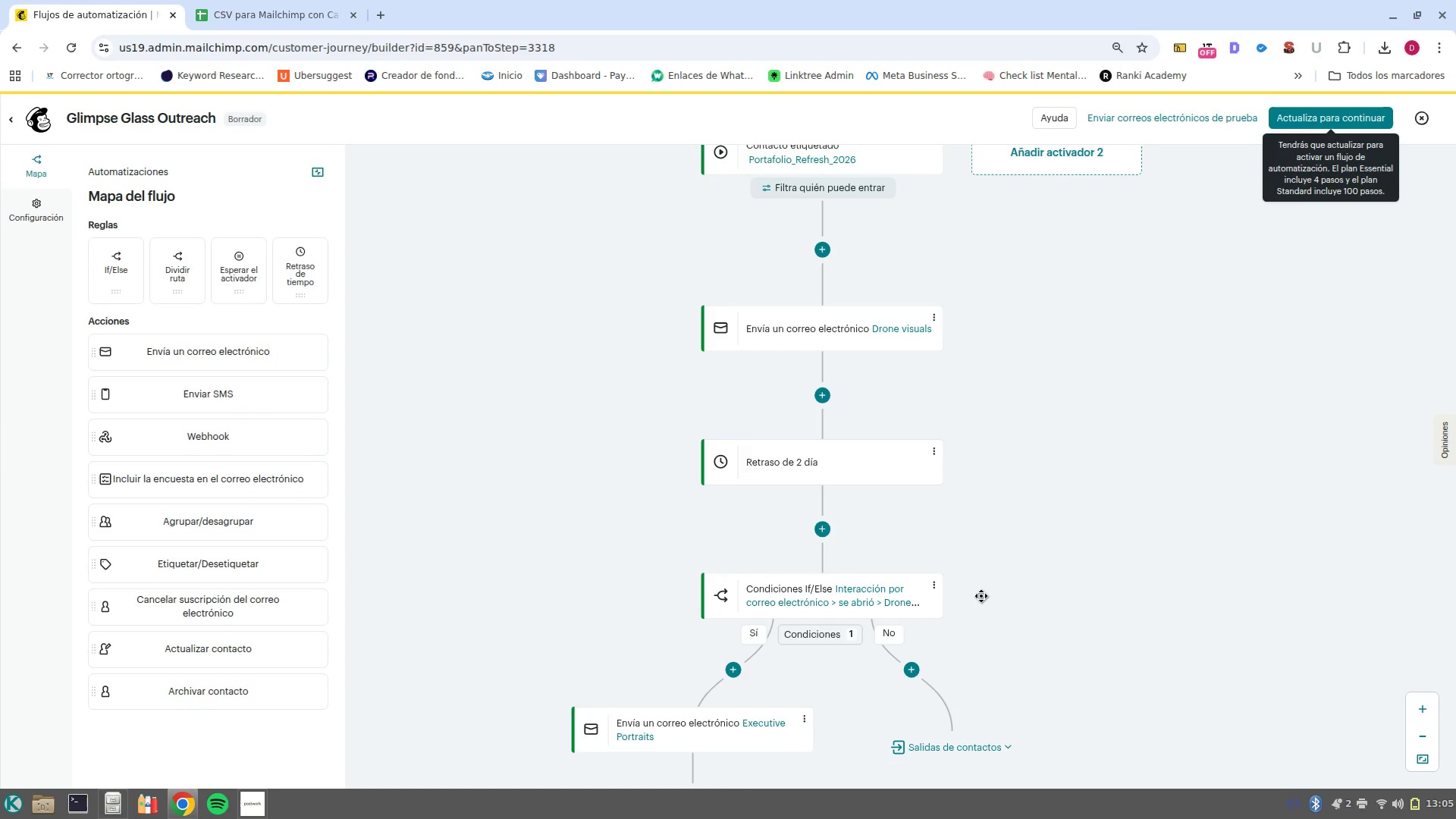 
hold_key(key=ControlLeft, duration=0.35)
scroll: coordinate [981, 596], scroll_direction: down, amount: 1.0
 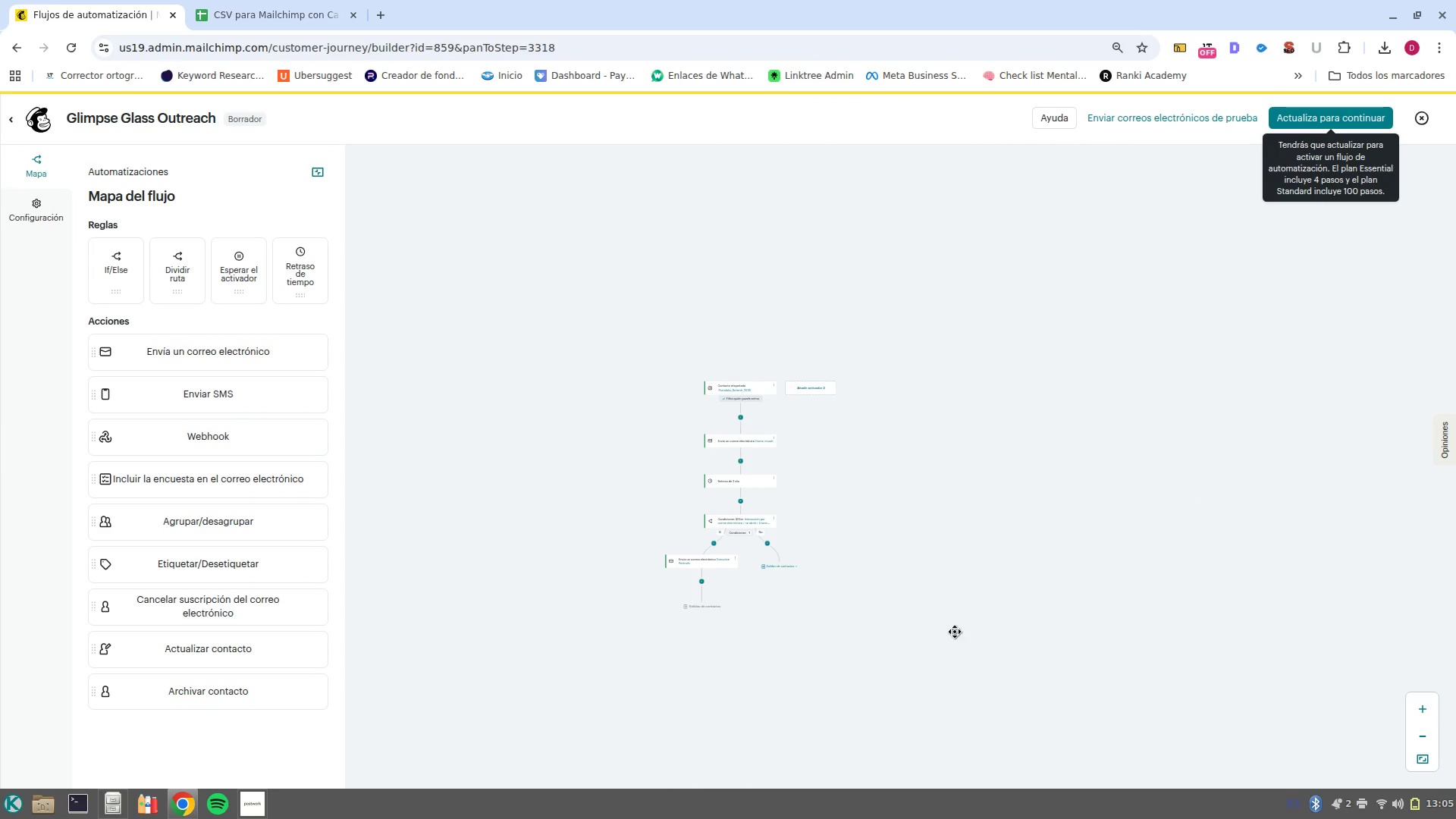 
hold_key(key=ControlLeft, duration=0.81)
 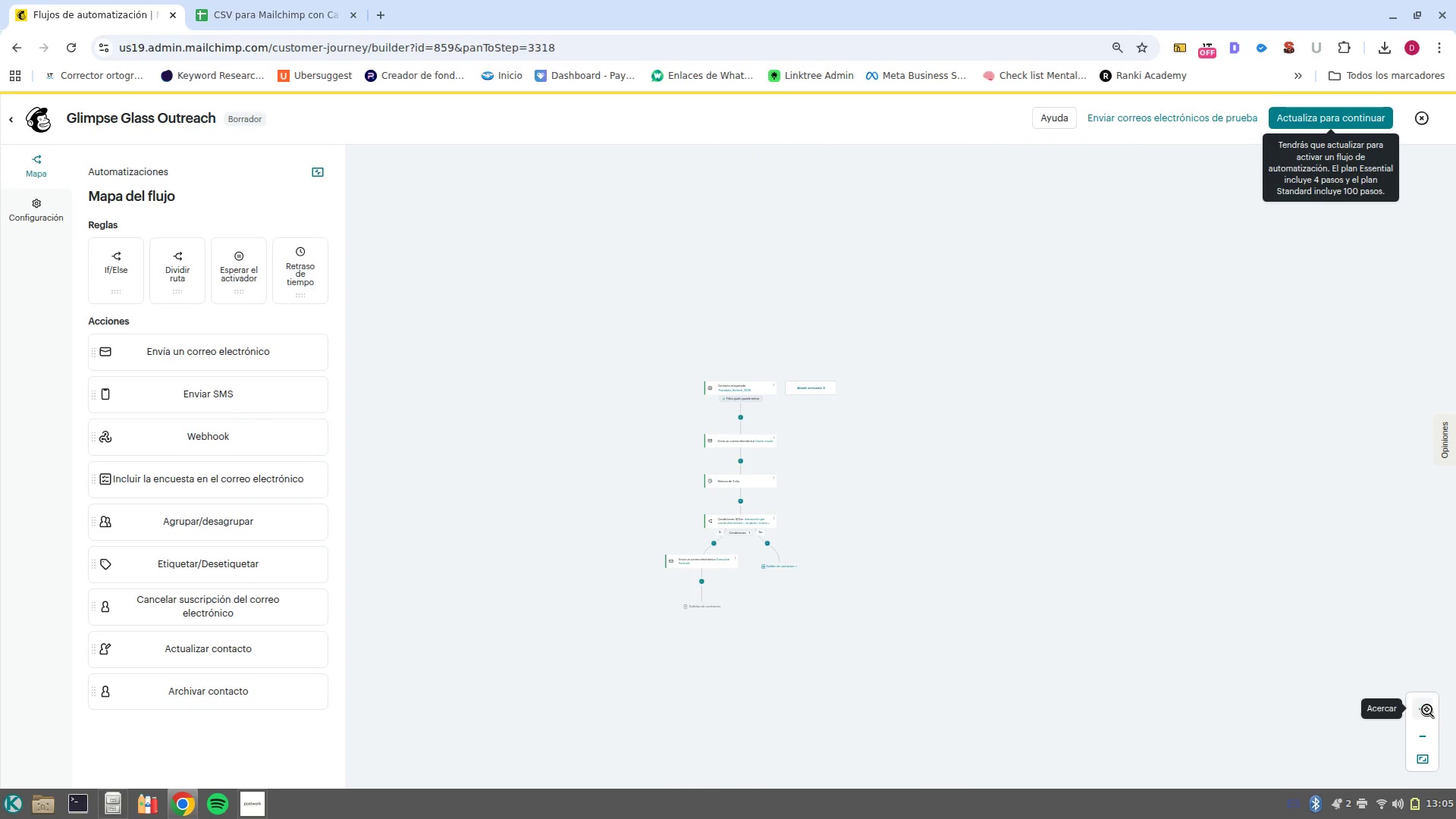 
left_click([1427, 710])
 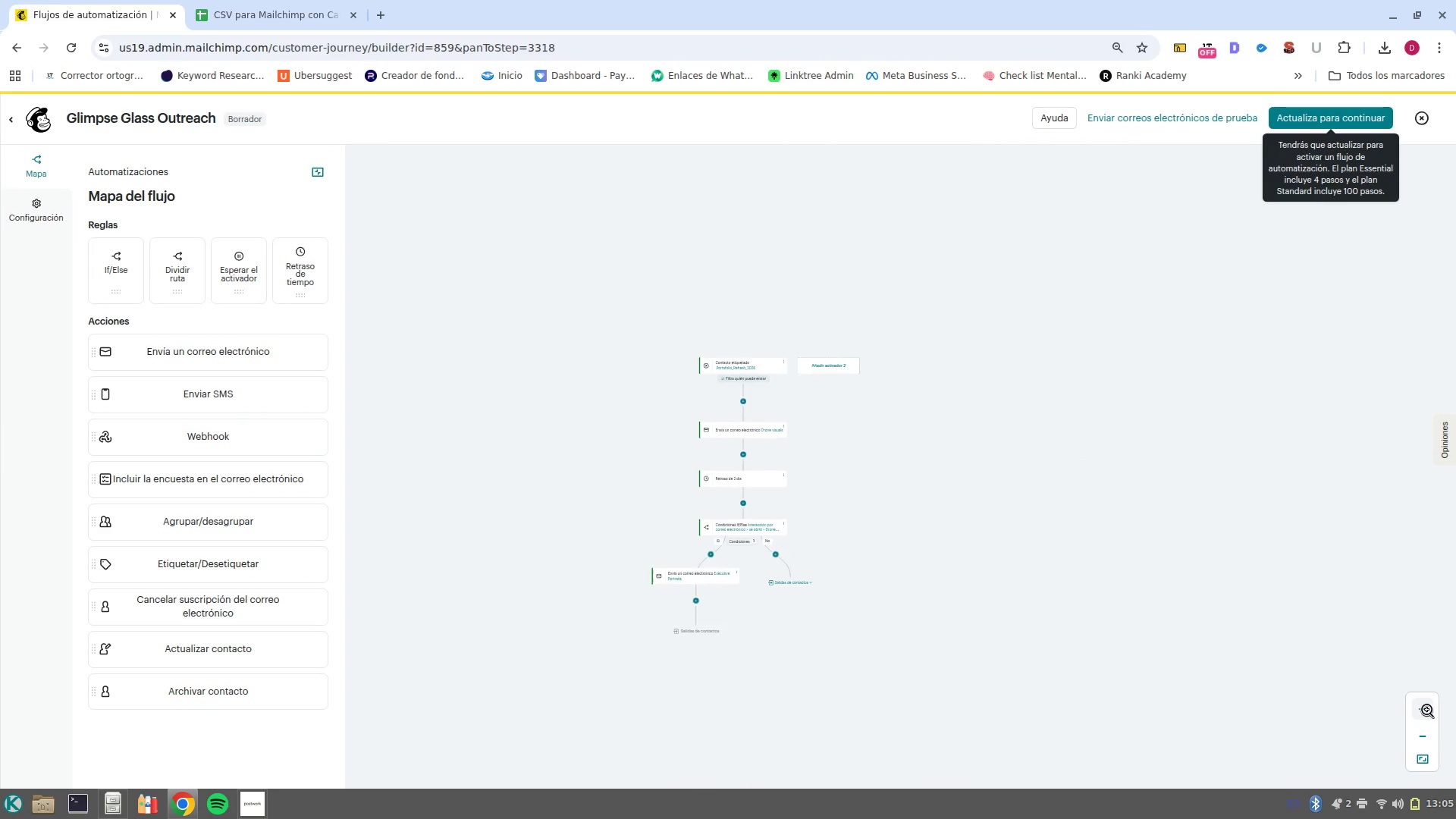 
double_click([1427, 710])
 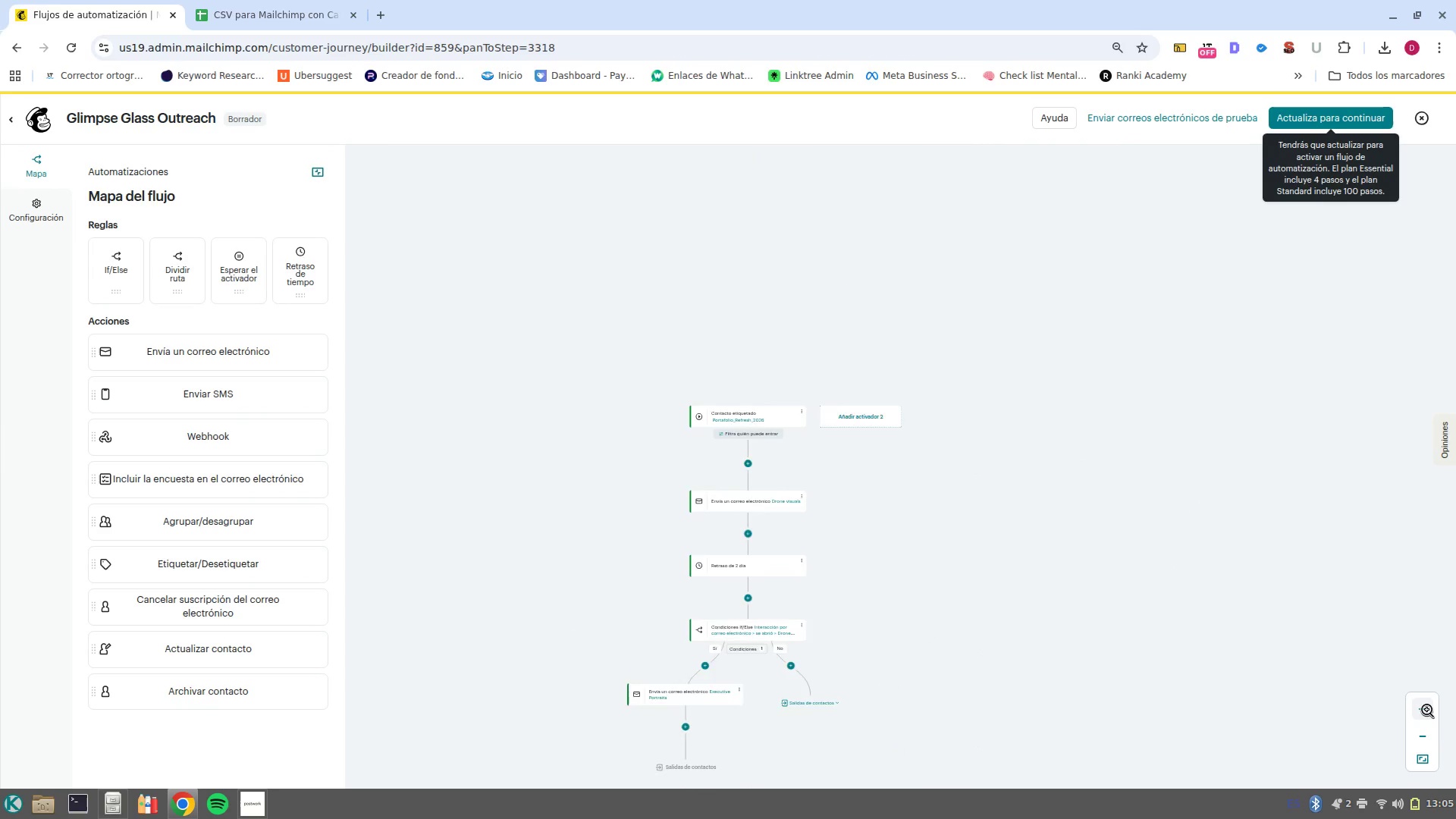 
triple_click([1427, 710])
 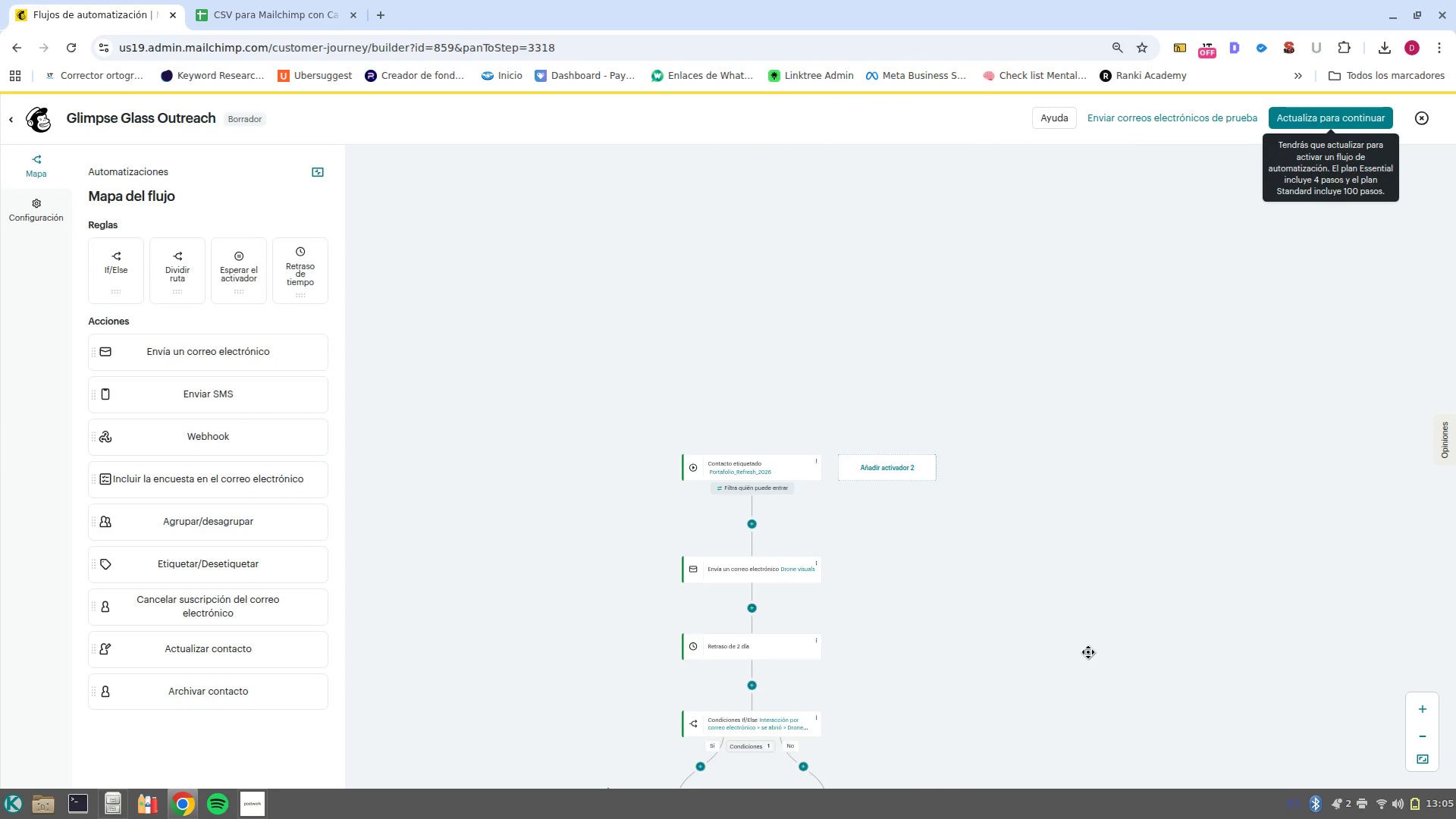 
left_click_drag(start_coordinate=[1088, 652], to_coordinate=[1137, 488])
 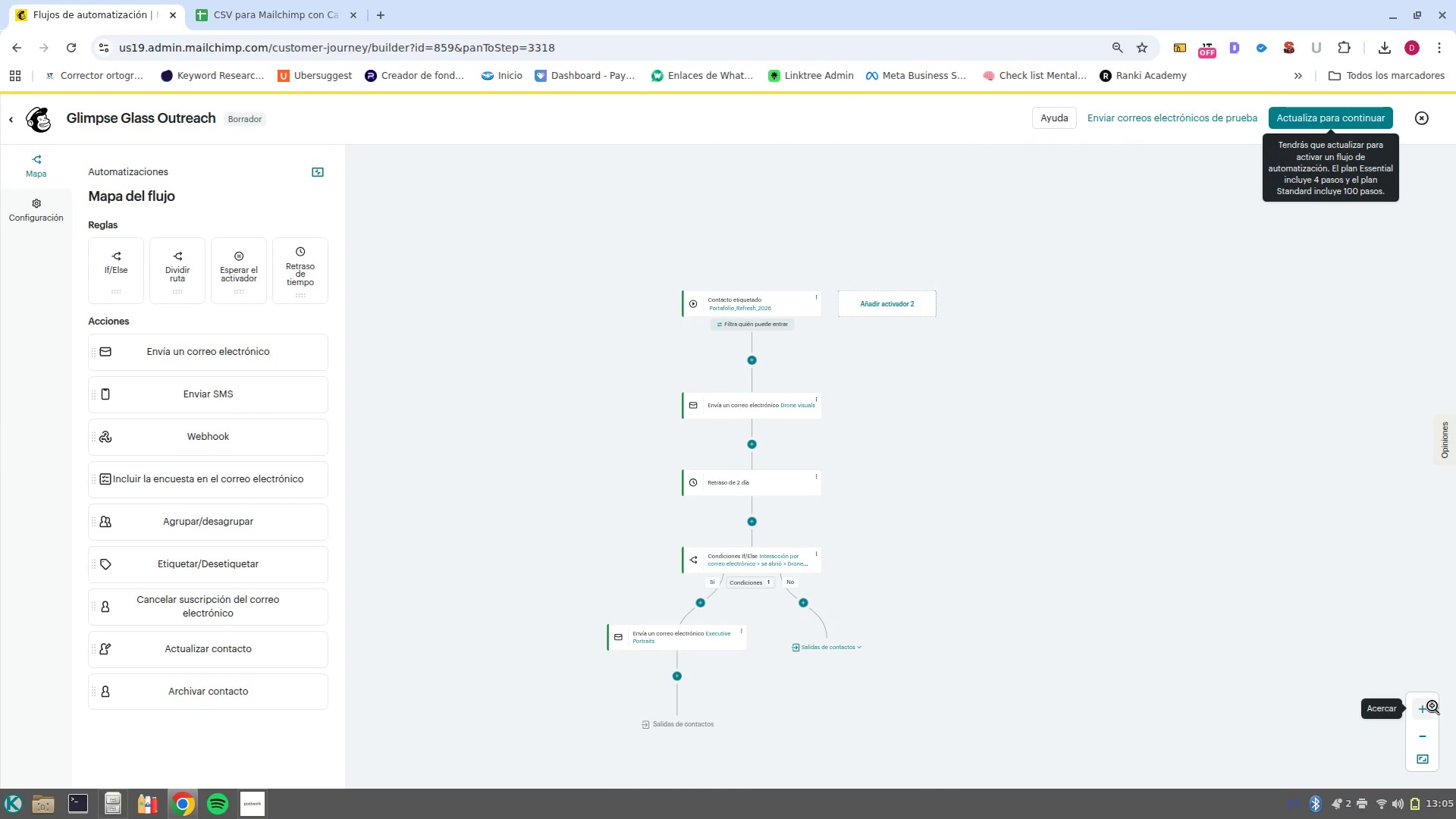 
double_click([1432, 706])
 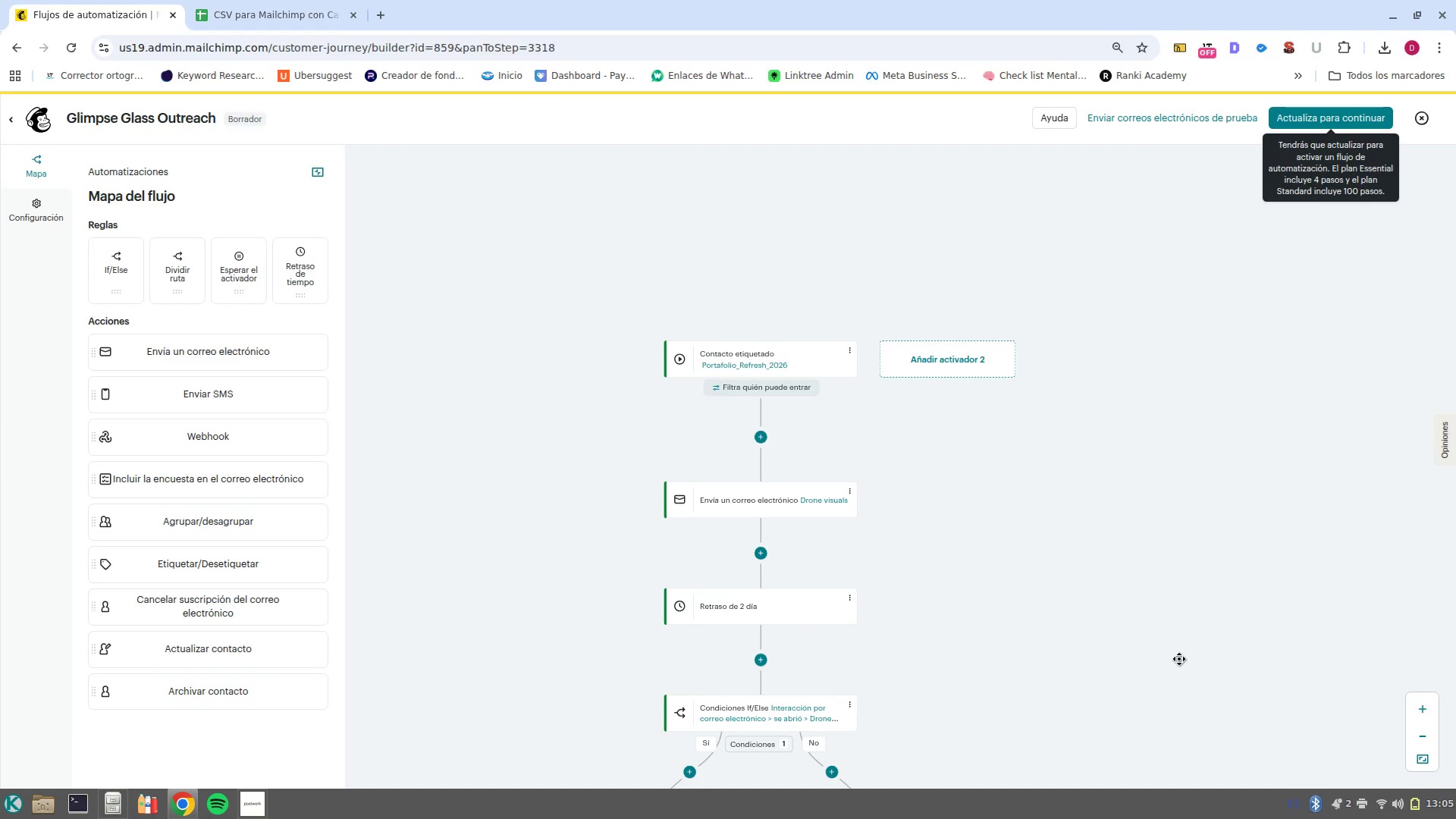 
left_click_drag(start_coordinate=[1179, 659], to_coordinate=[1243, 481])
 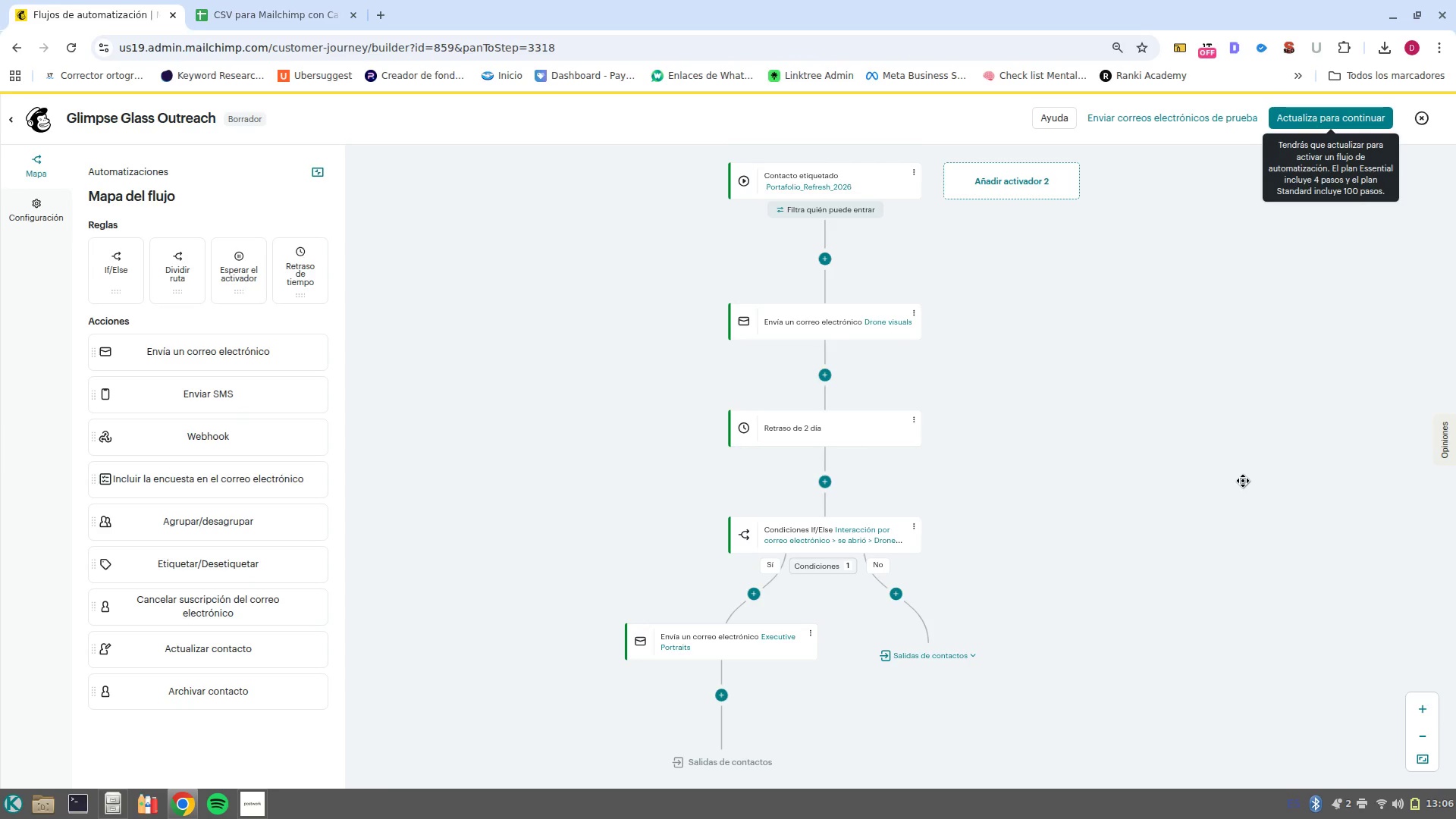 
wait(19.55)
 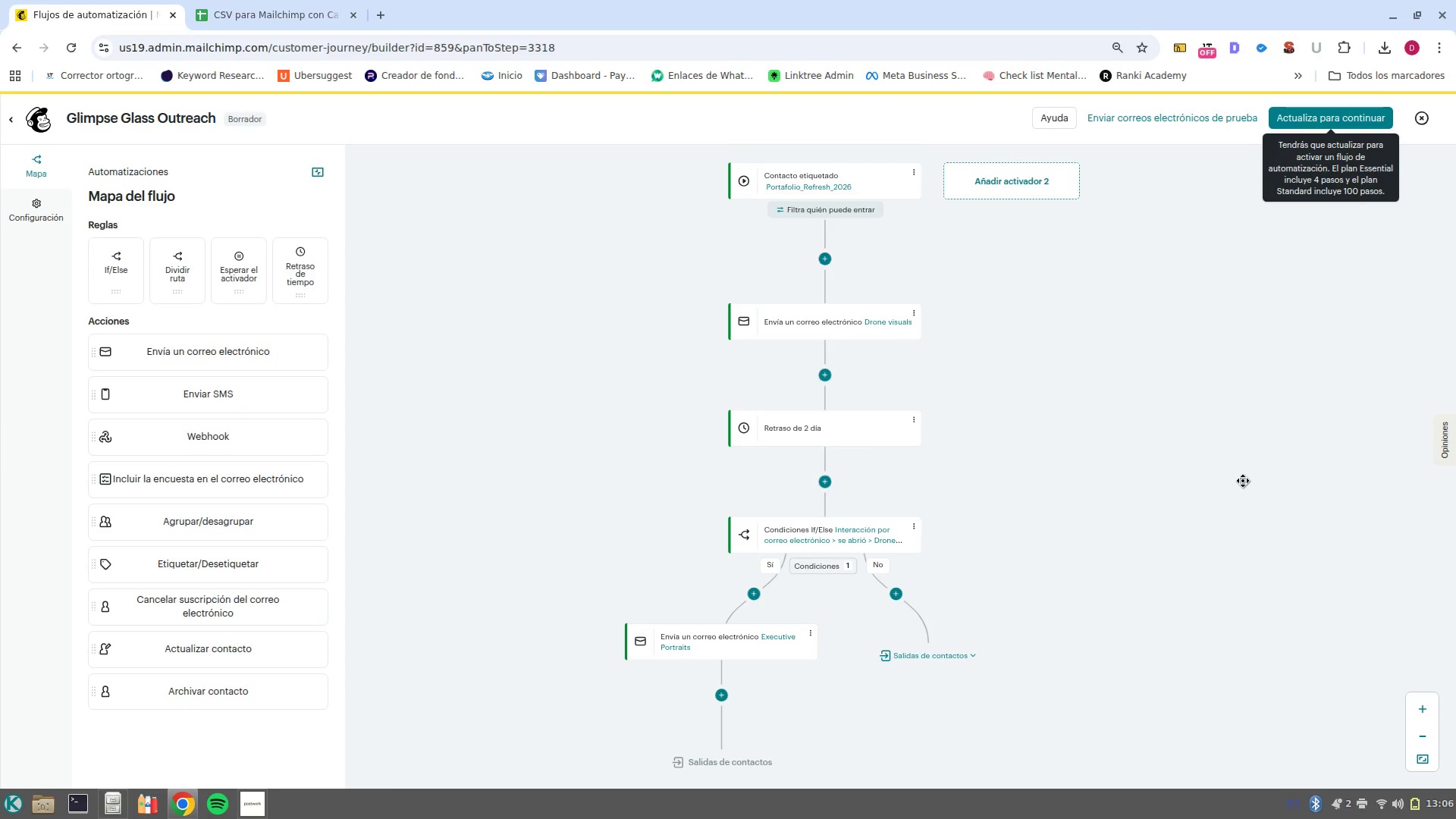 
left_click([837, 328])
 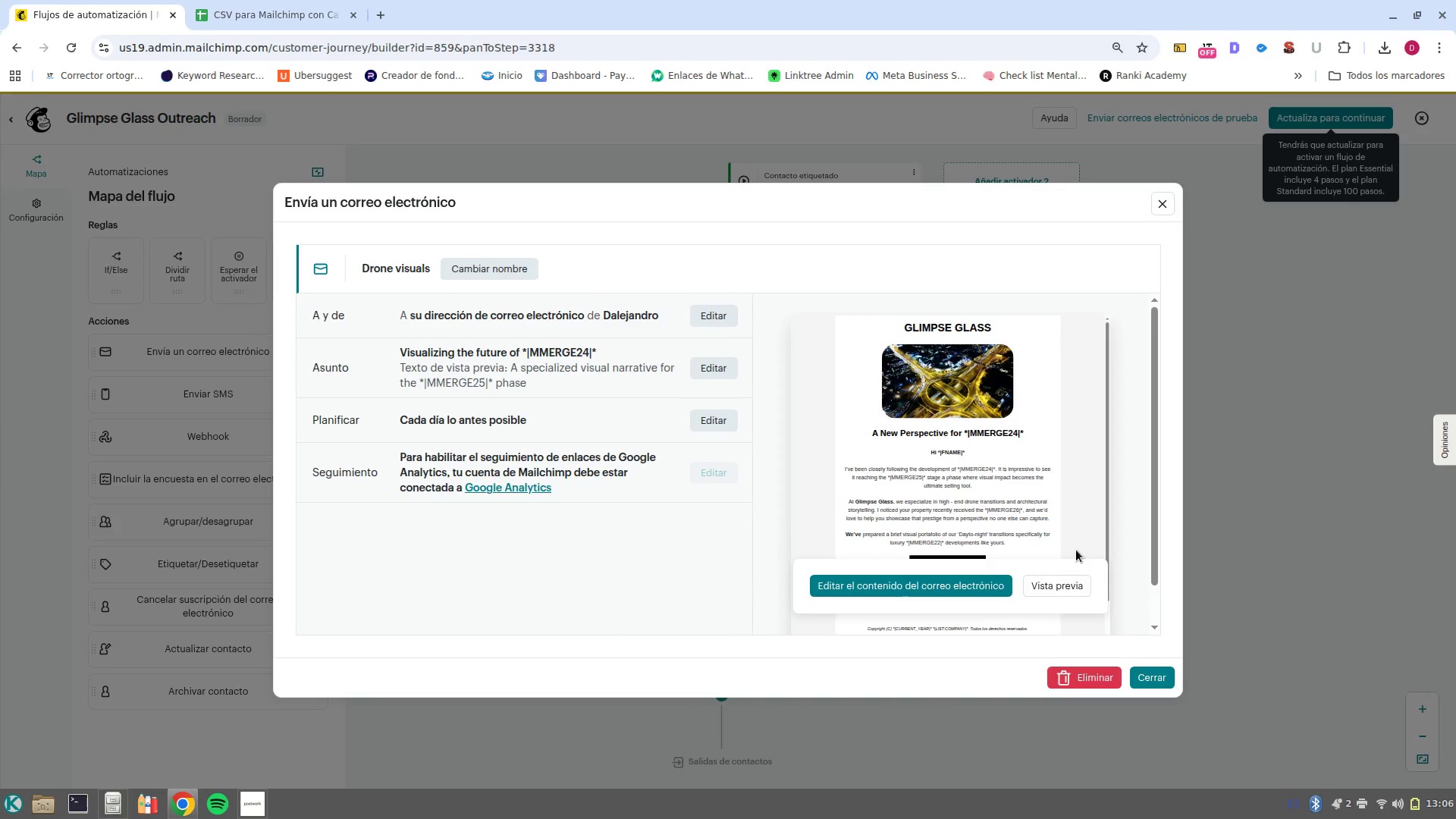 
left_click([1057, 585])
 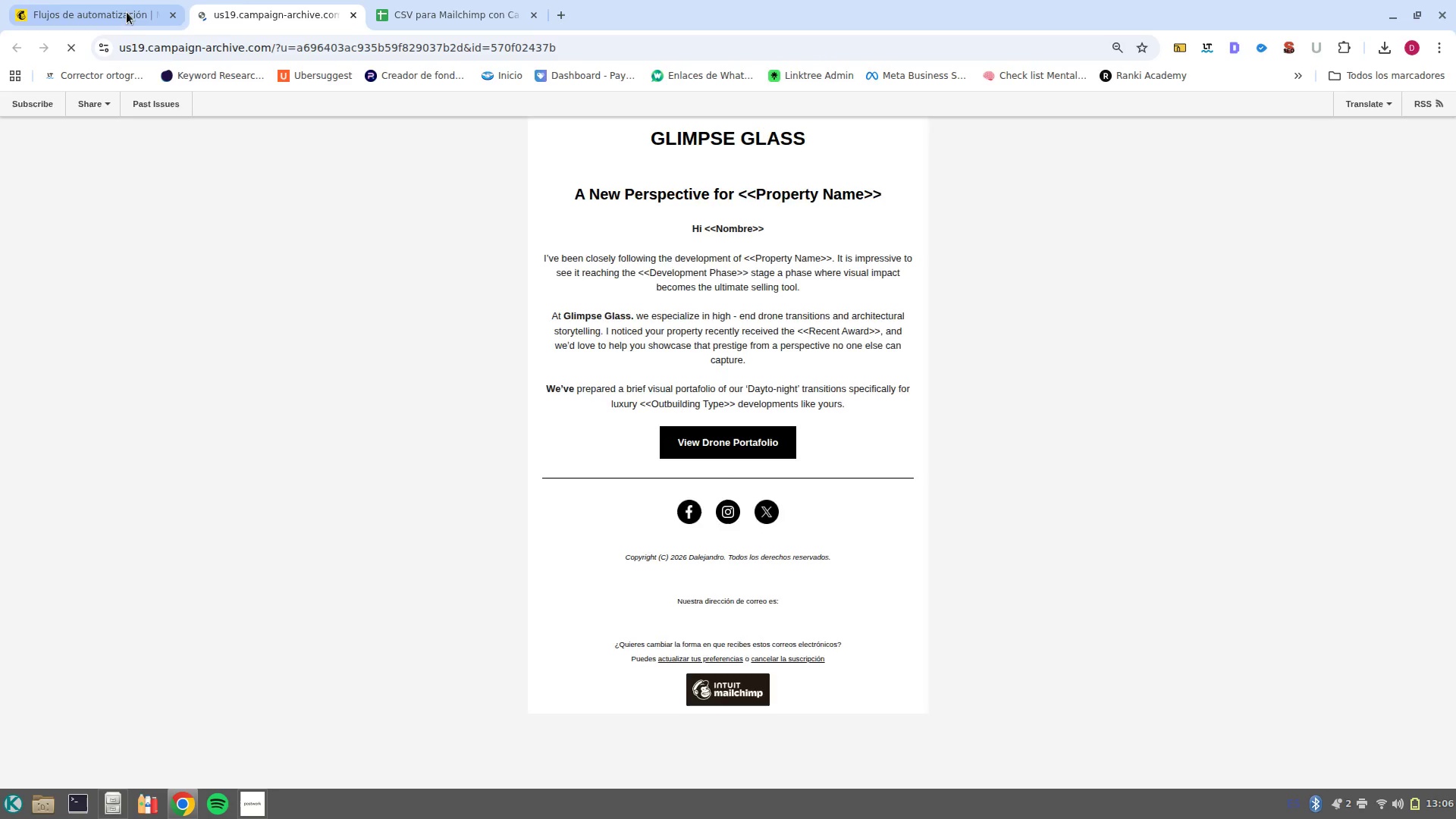 
left_click([68, 0])
 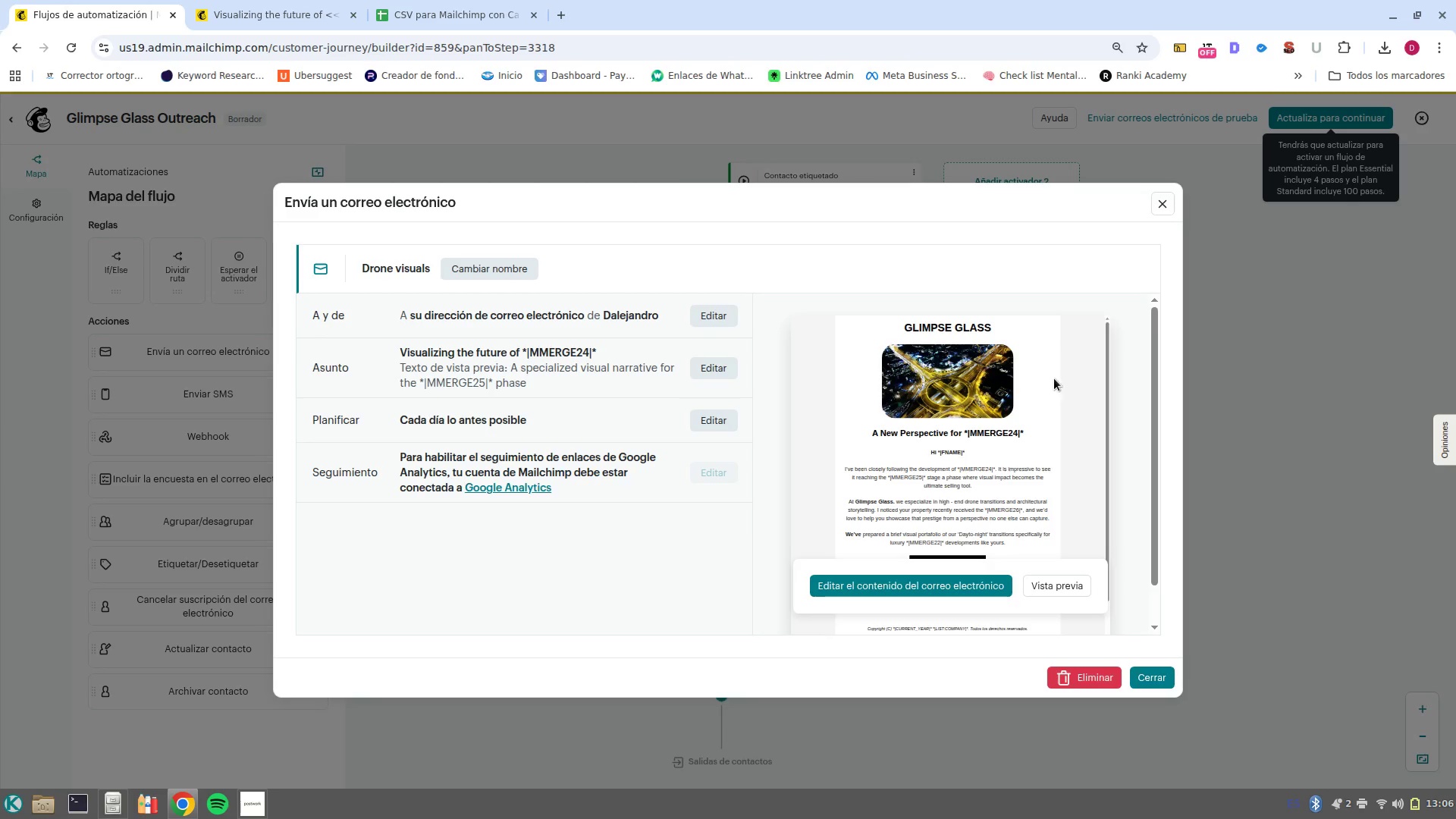 
scroll: coordinate [877, 409], scroll_direction: up, amount: 4.0
 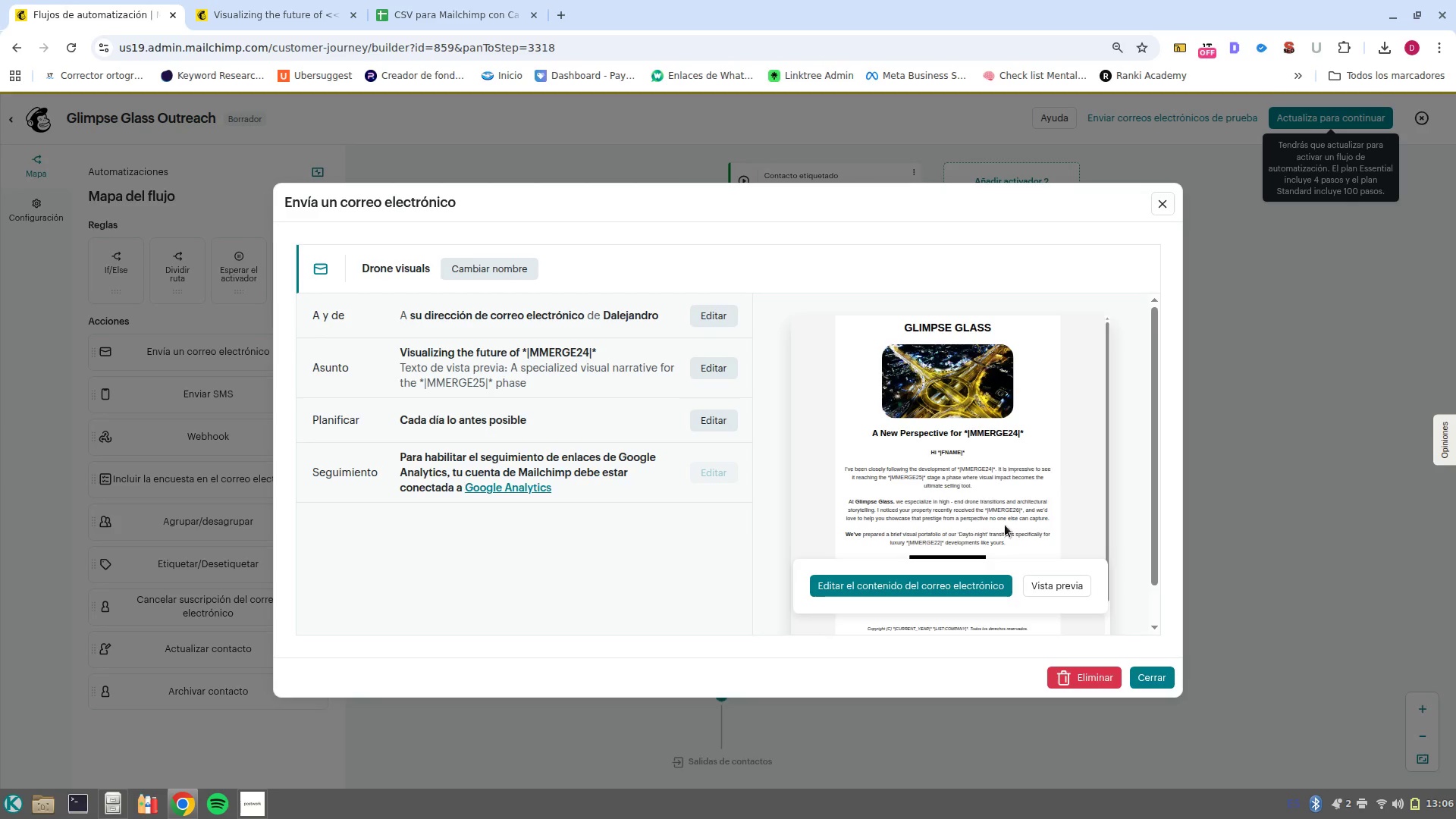 
scroll: coordinate [1009, 535], scroll_direction: down, amount: 1.0
 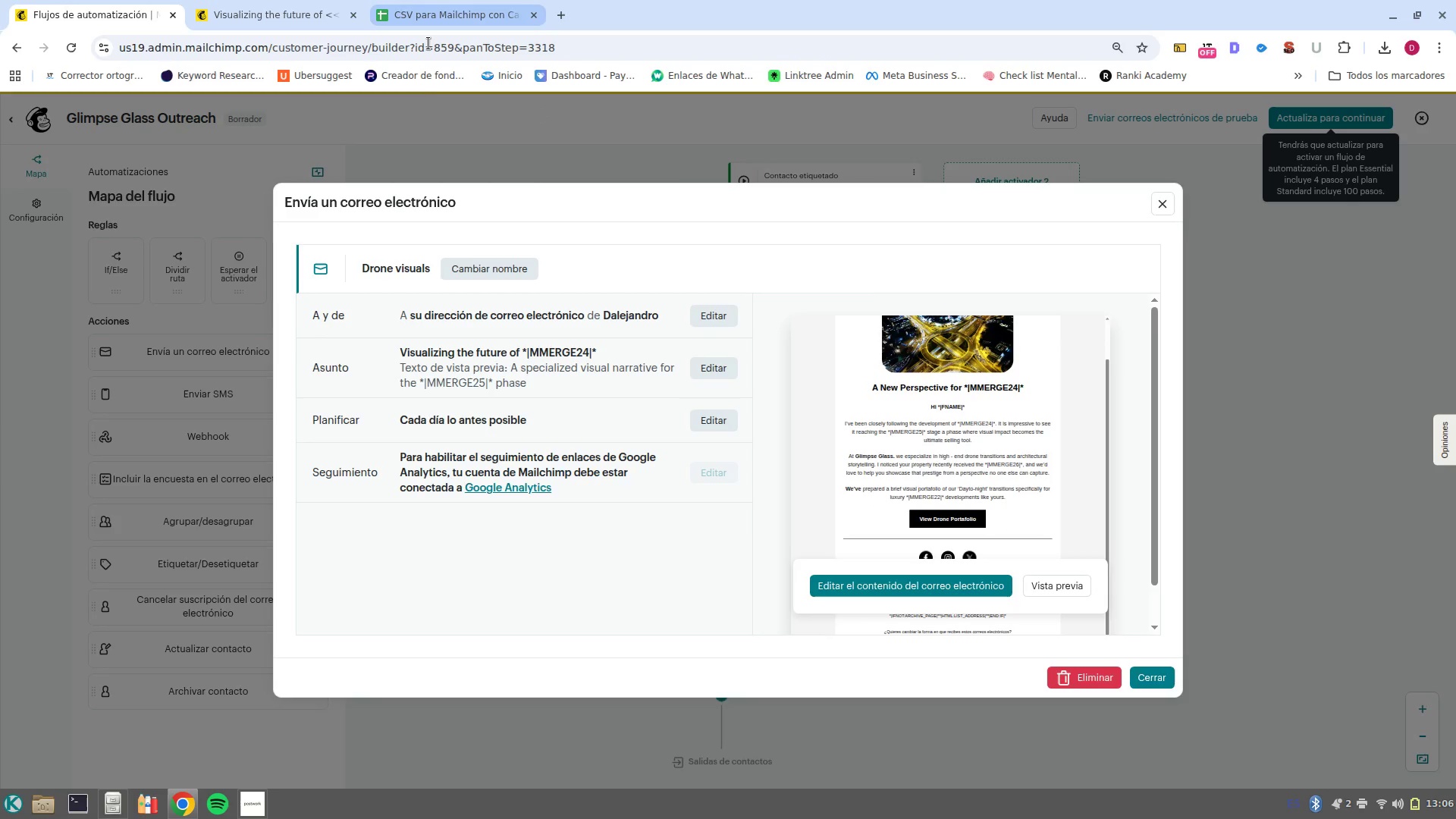 
scroll: coordinate [426, 102], scroll_direction: up, amount: 3.0
 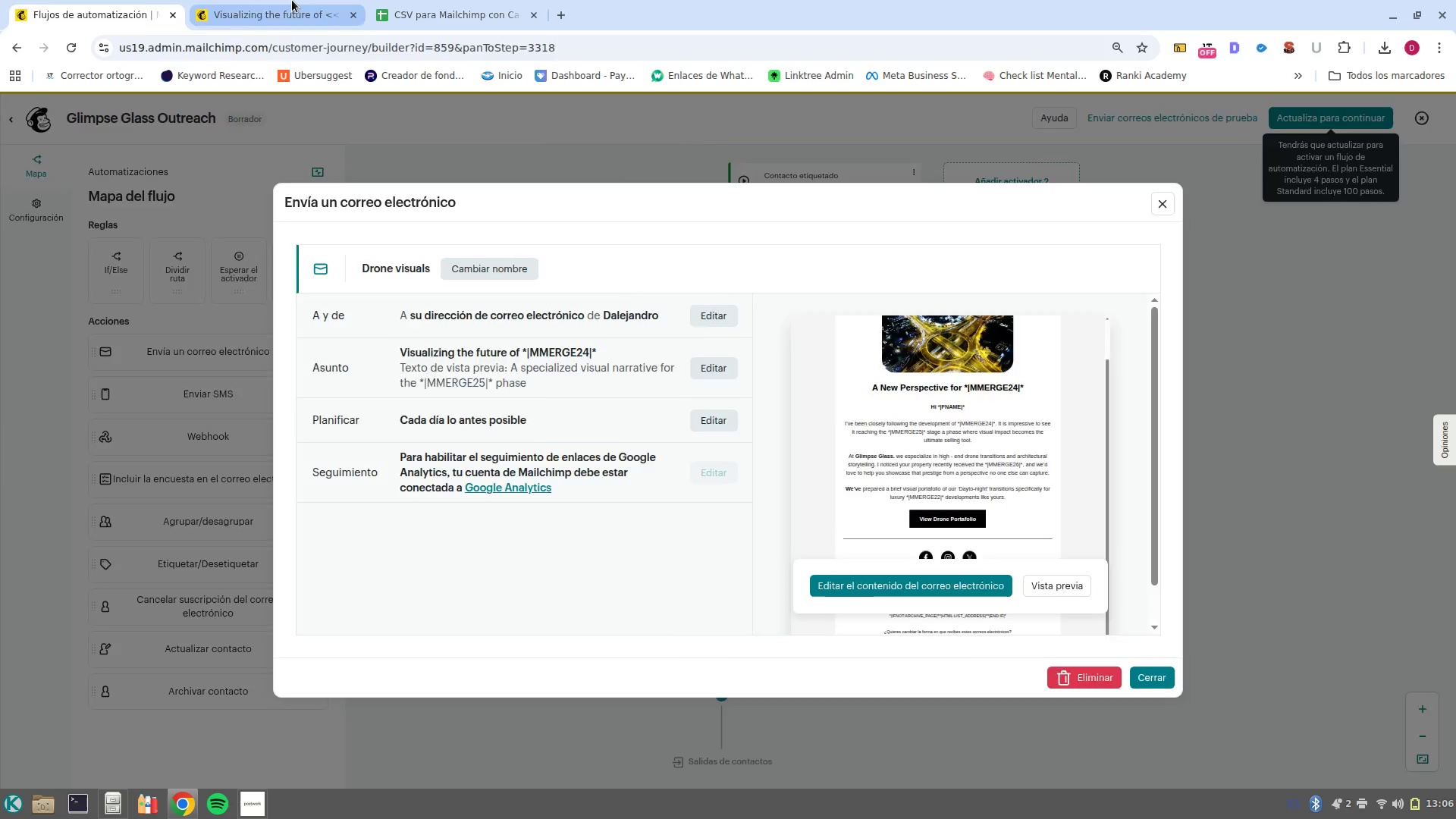 
left_click([292, 0])
 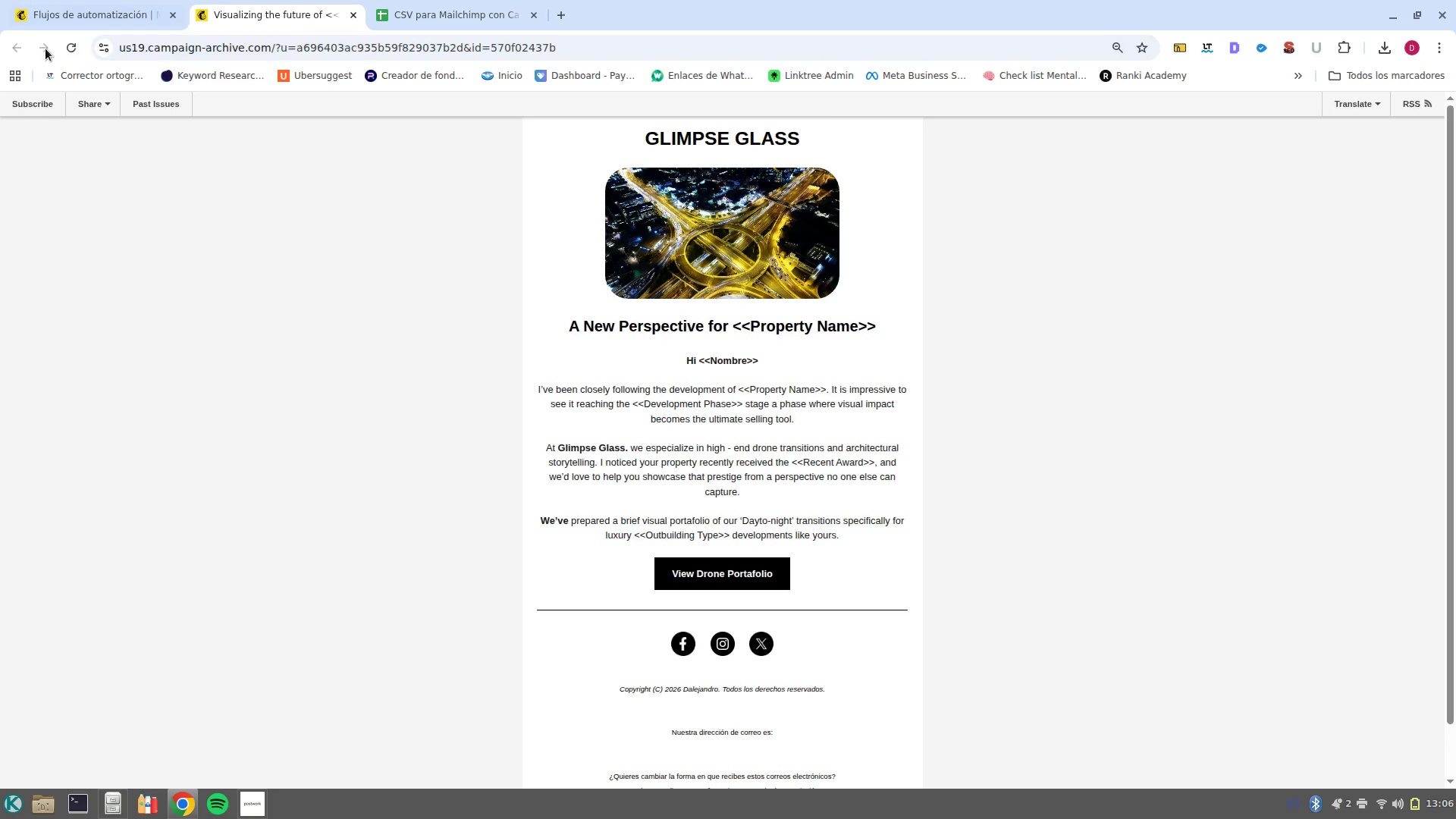 
left_click([67, 20])
 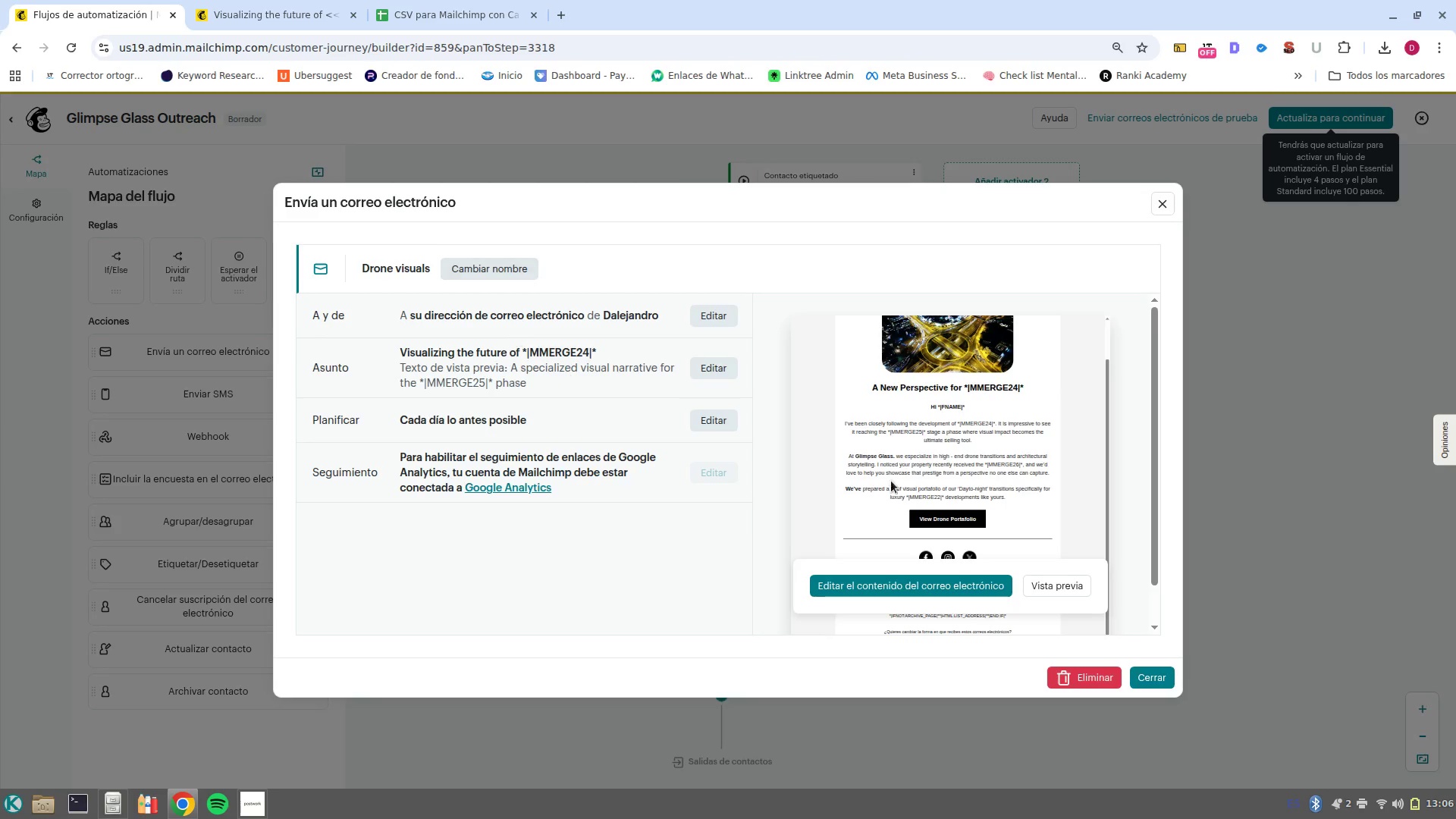 
left_click([956, 590])
 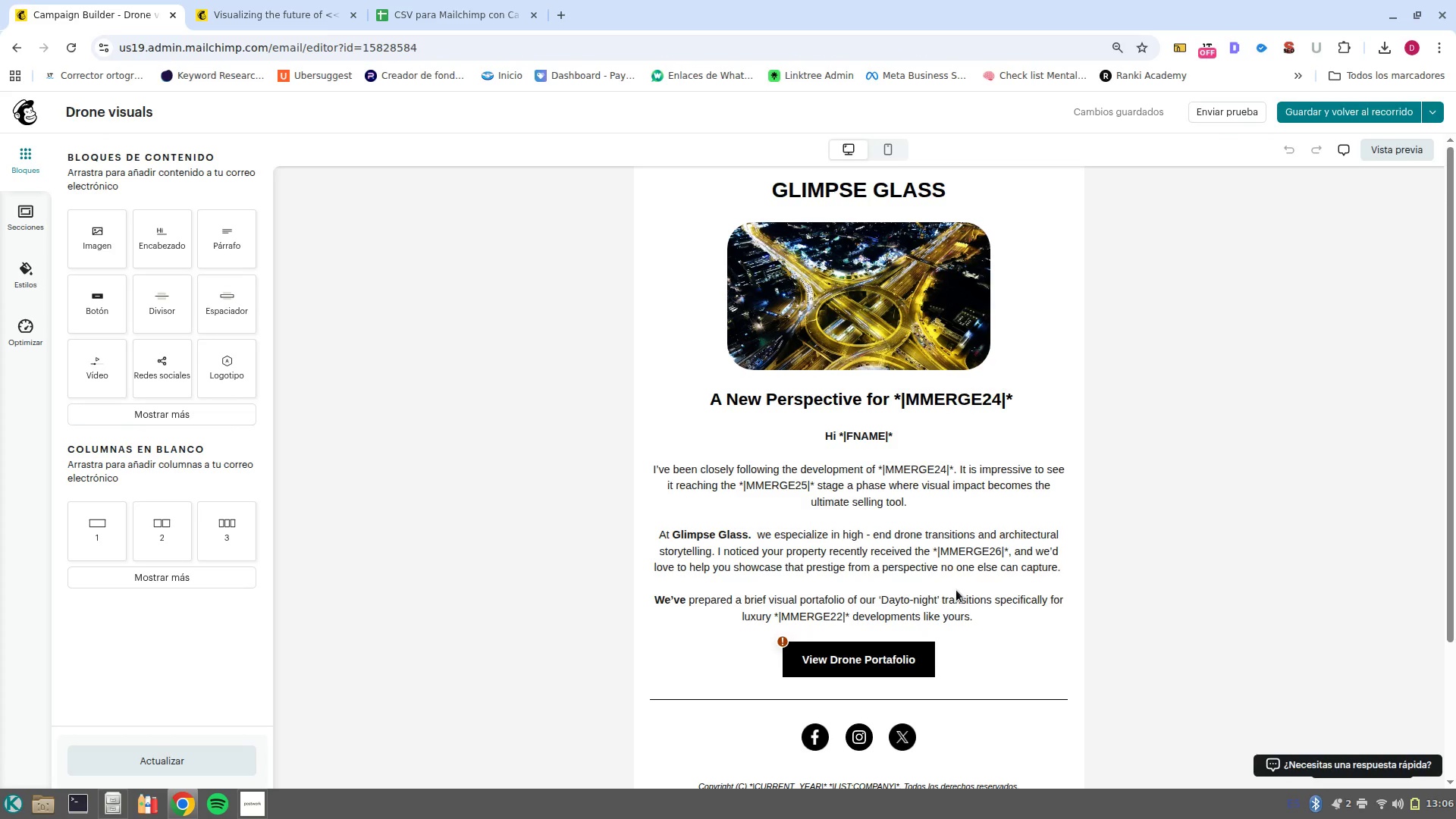 
wait(19.88)
 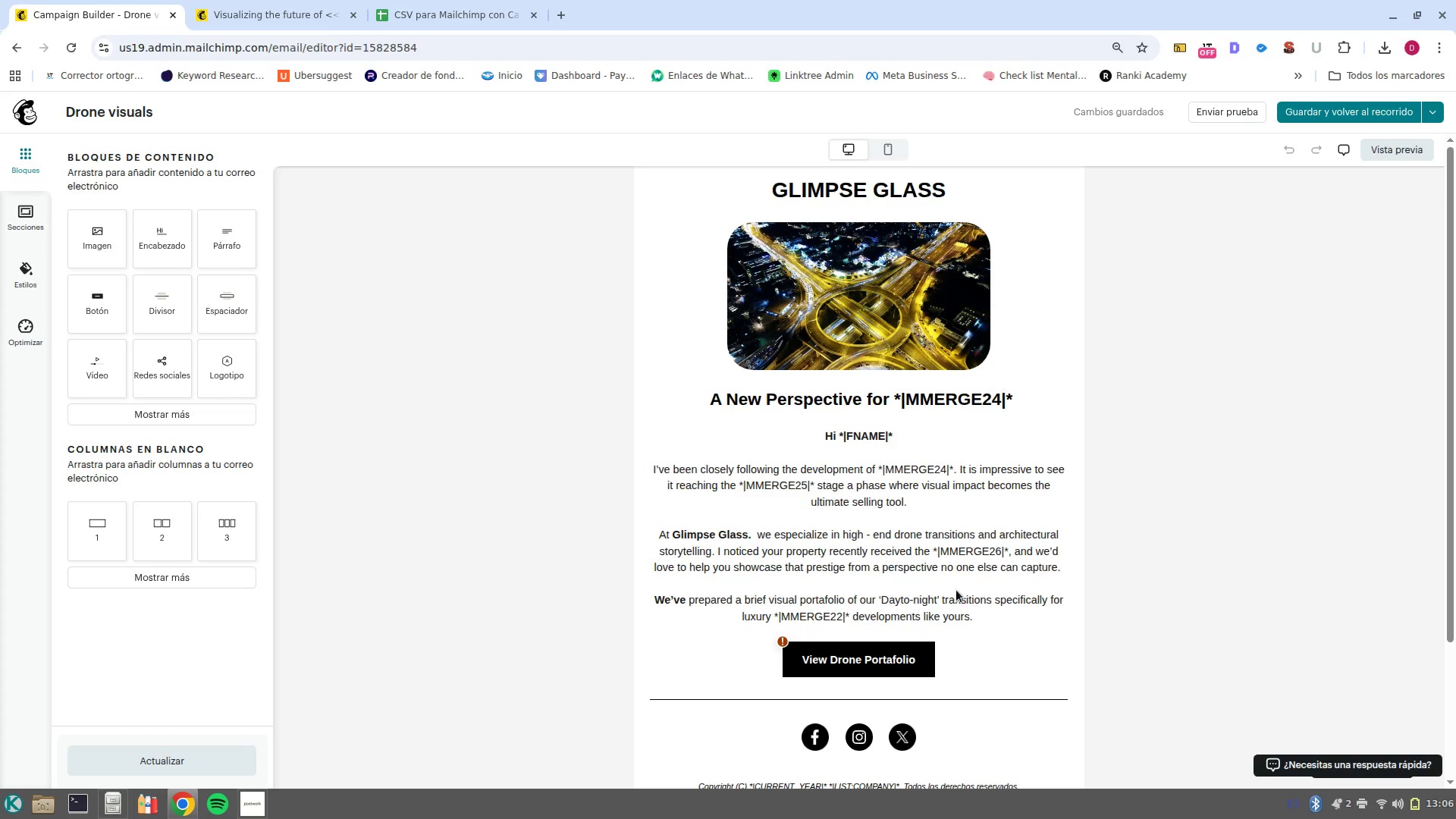 
scroll: coordinate [956, 590], scroll_direction: down, amount: 1.0
 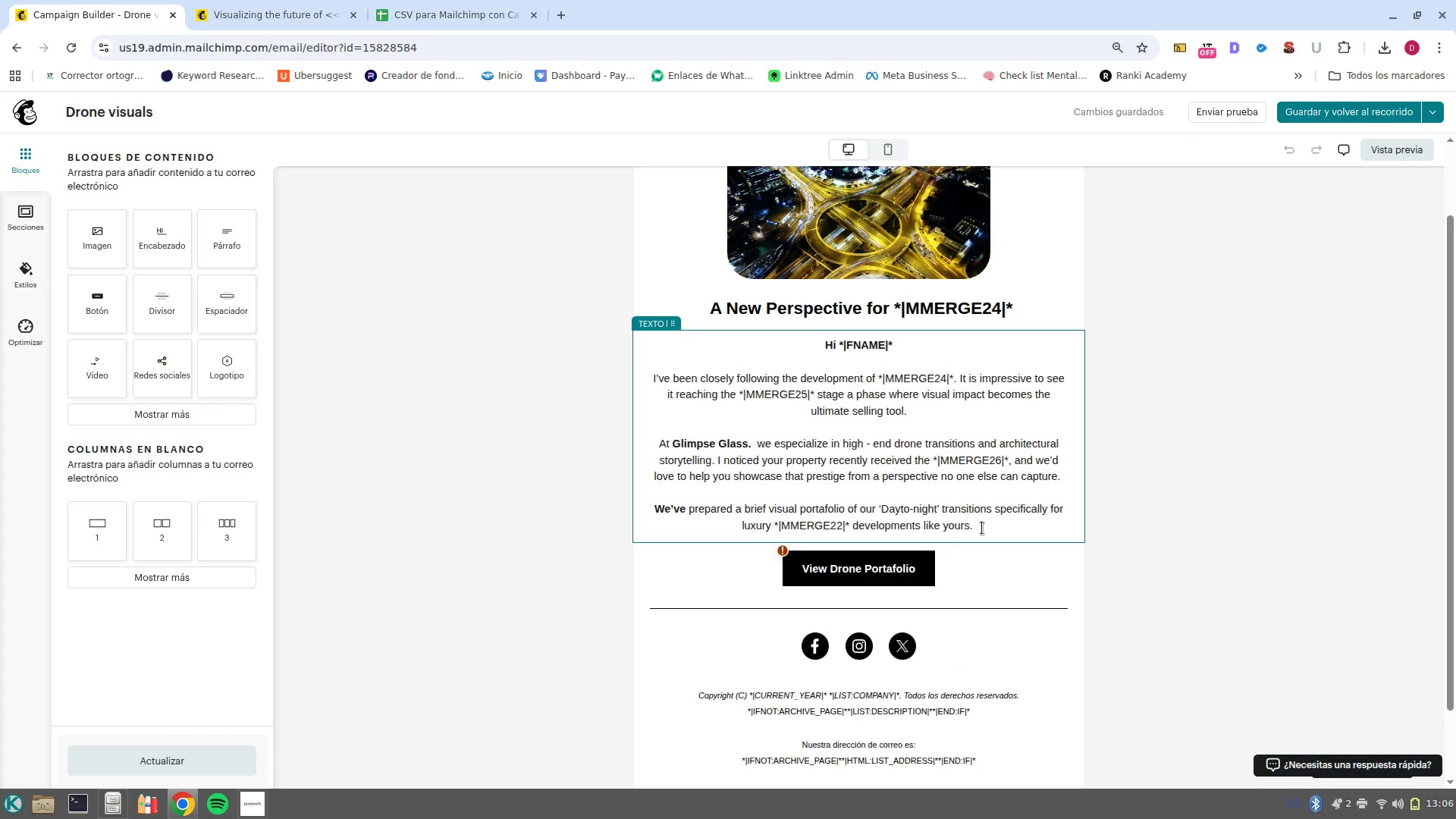 
left_click([982, 528])
 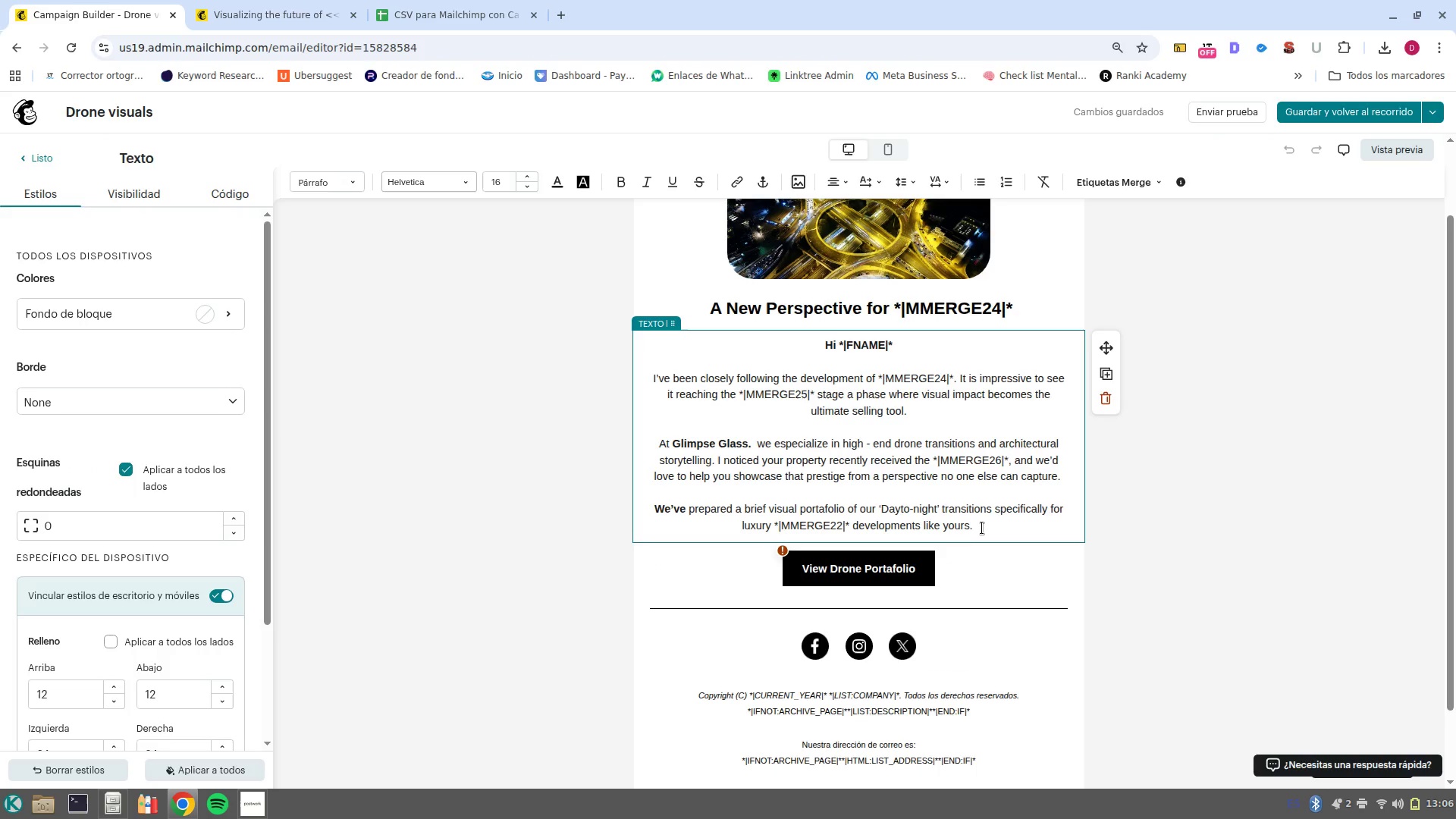 
key(Enter)
 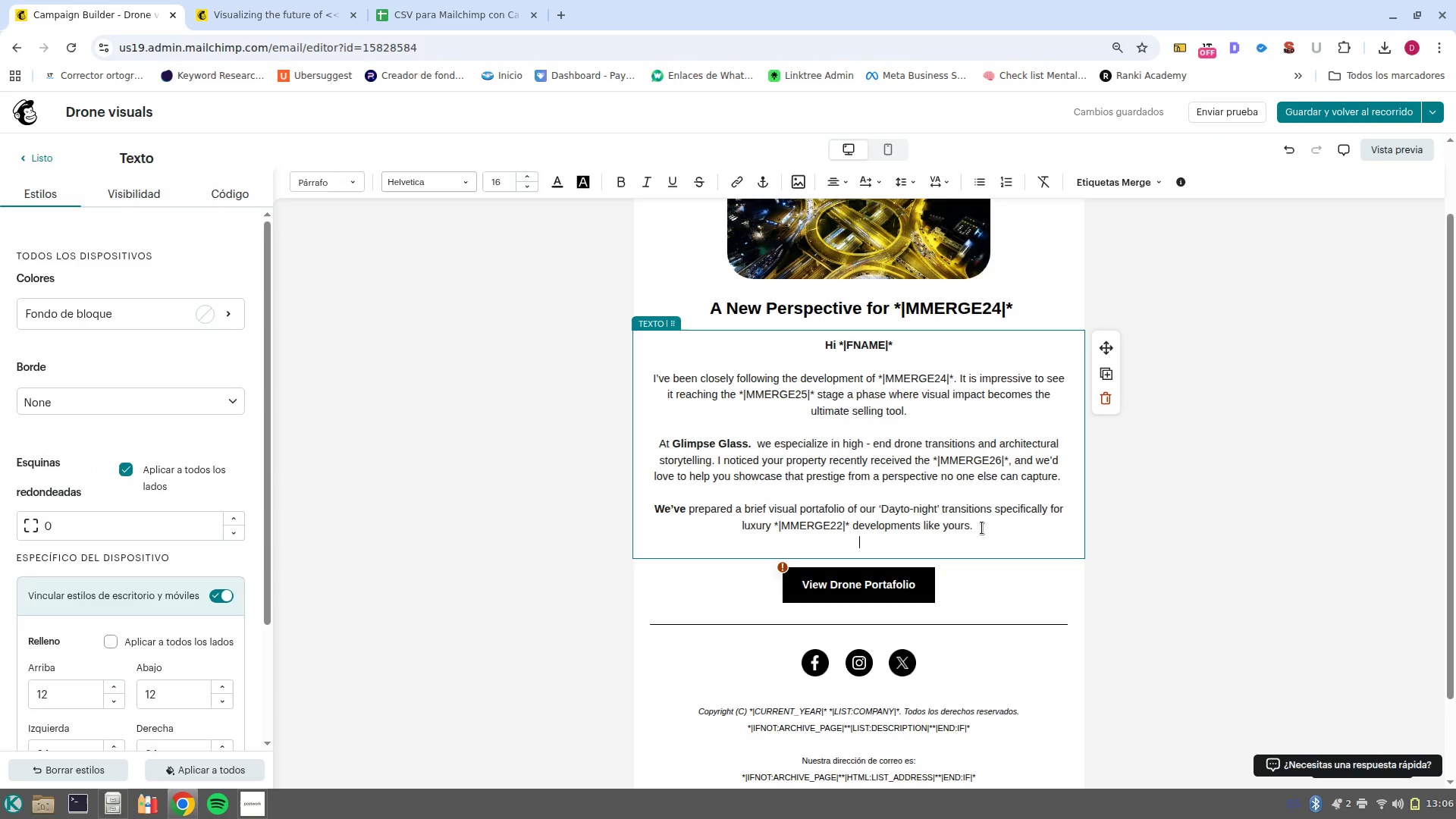 
key(Enter)
 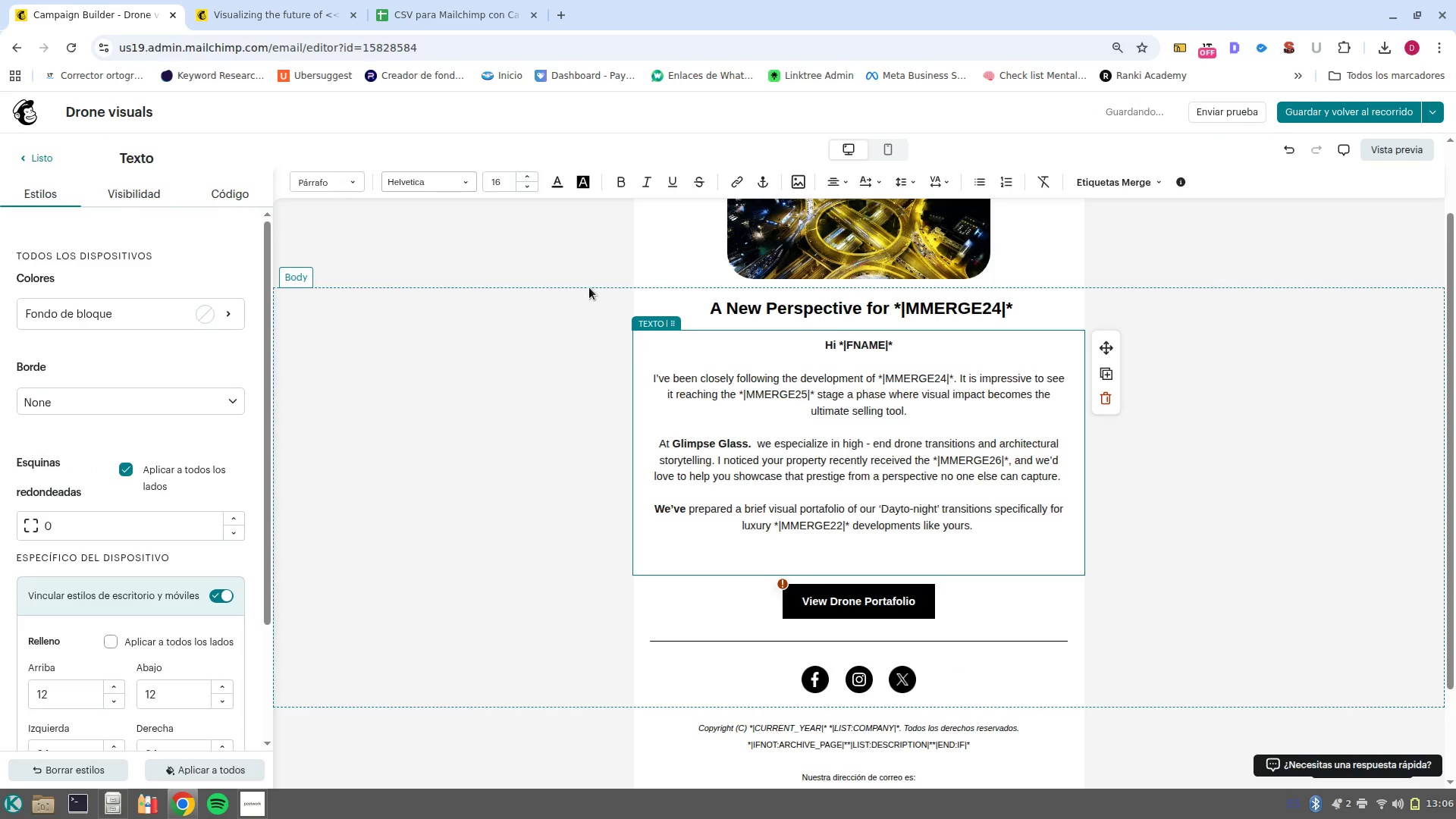 
wait(6.18)
 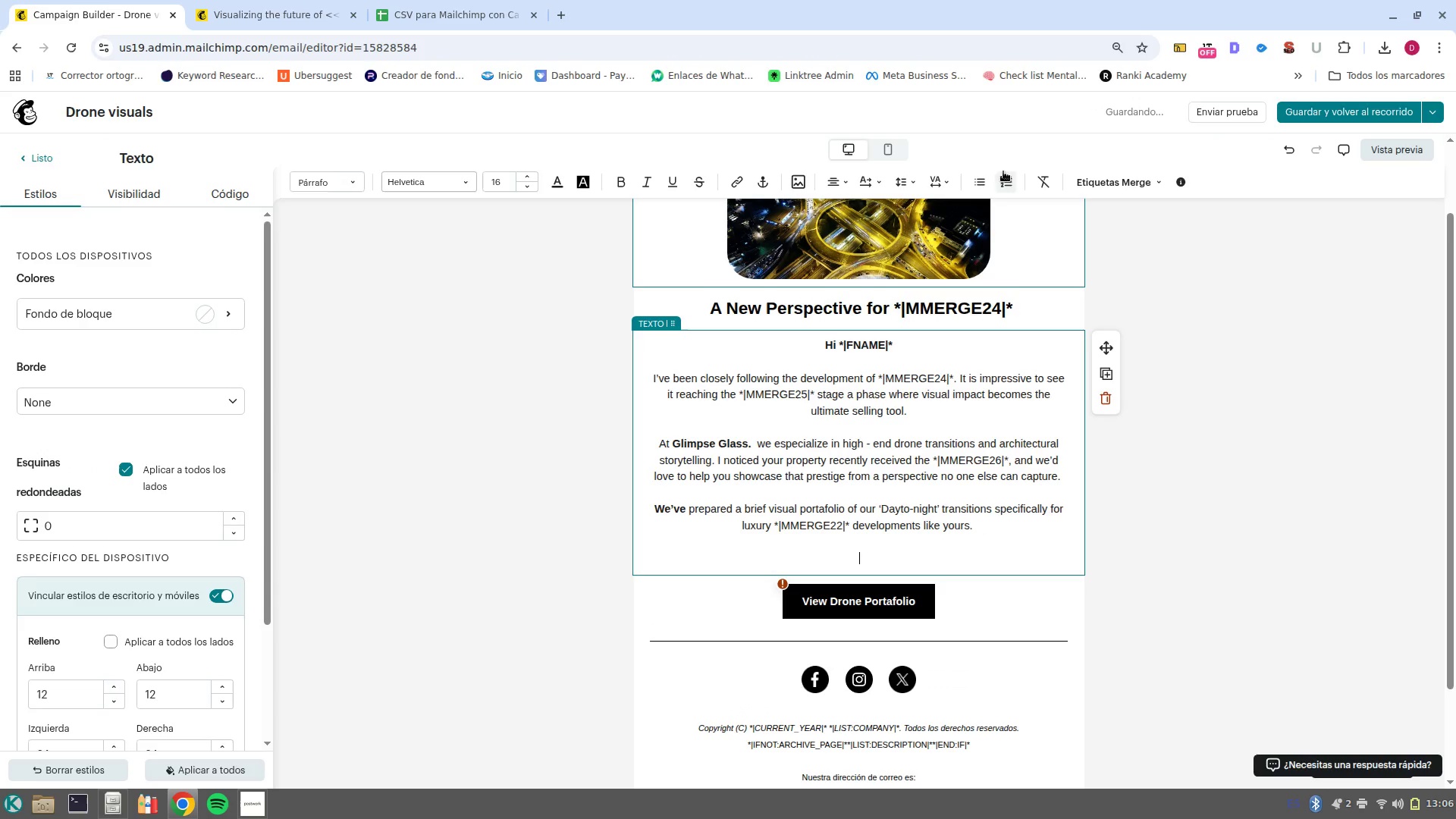 
left_click([839, 180])
 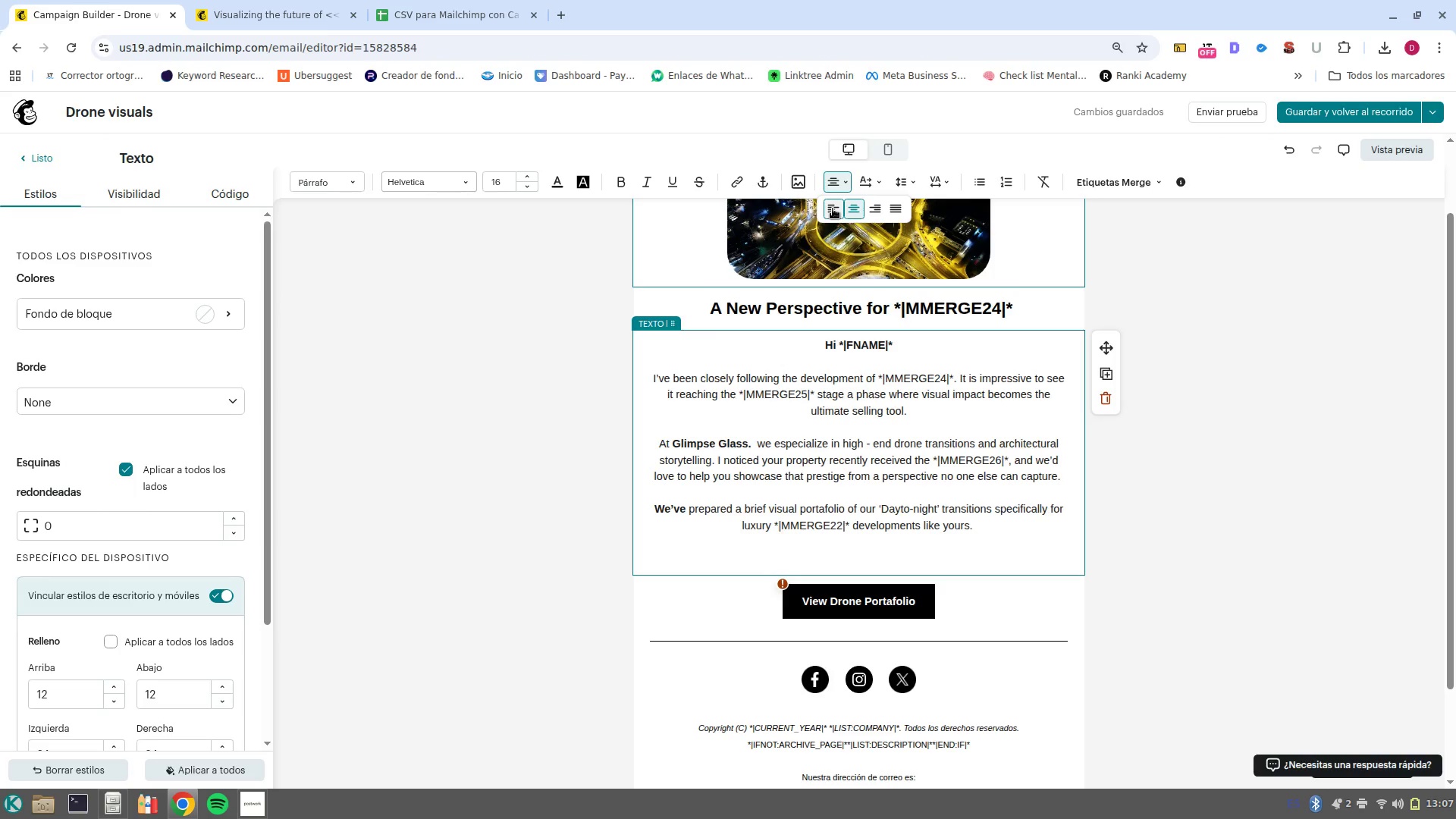 
left_click([833, 209])
 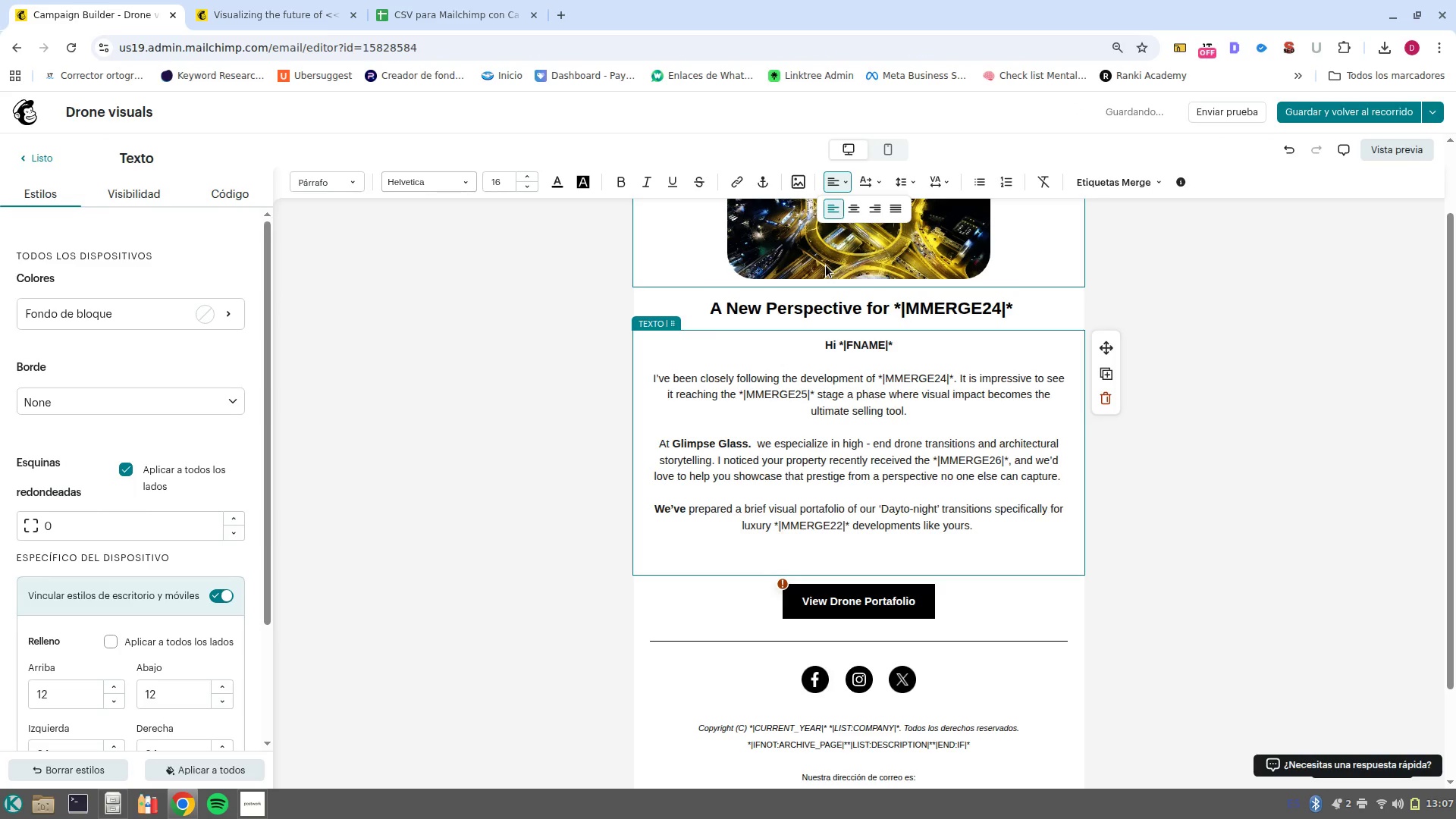 
key(Control+B)
 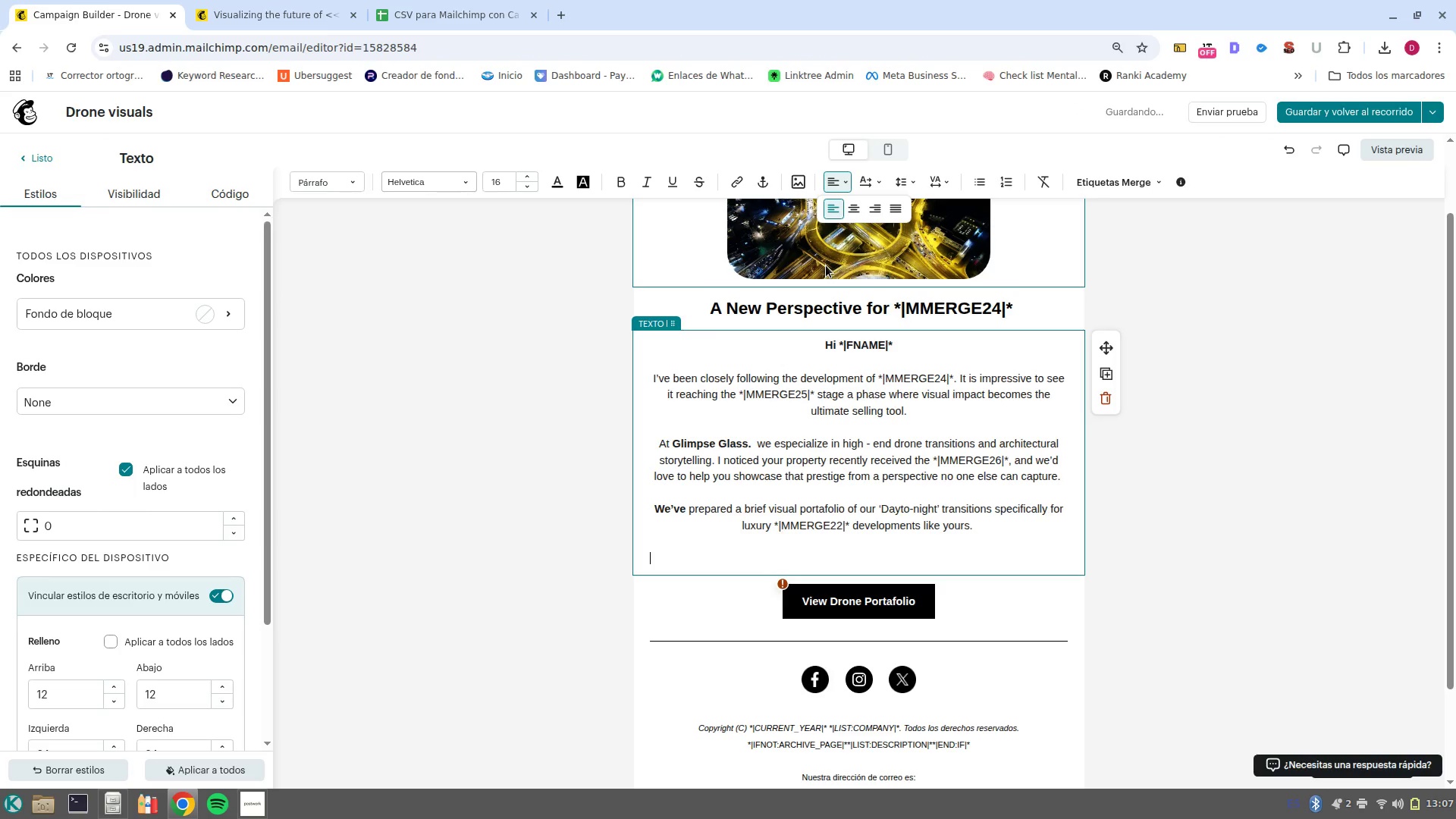 
type(Best regat)
key(Backspace)
type(rds)
 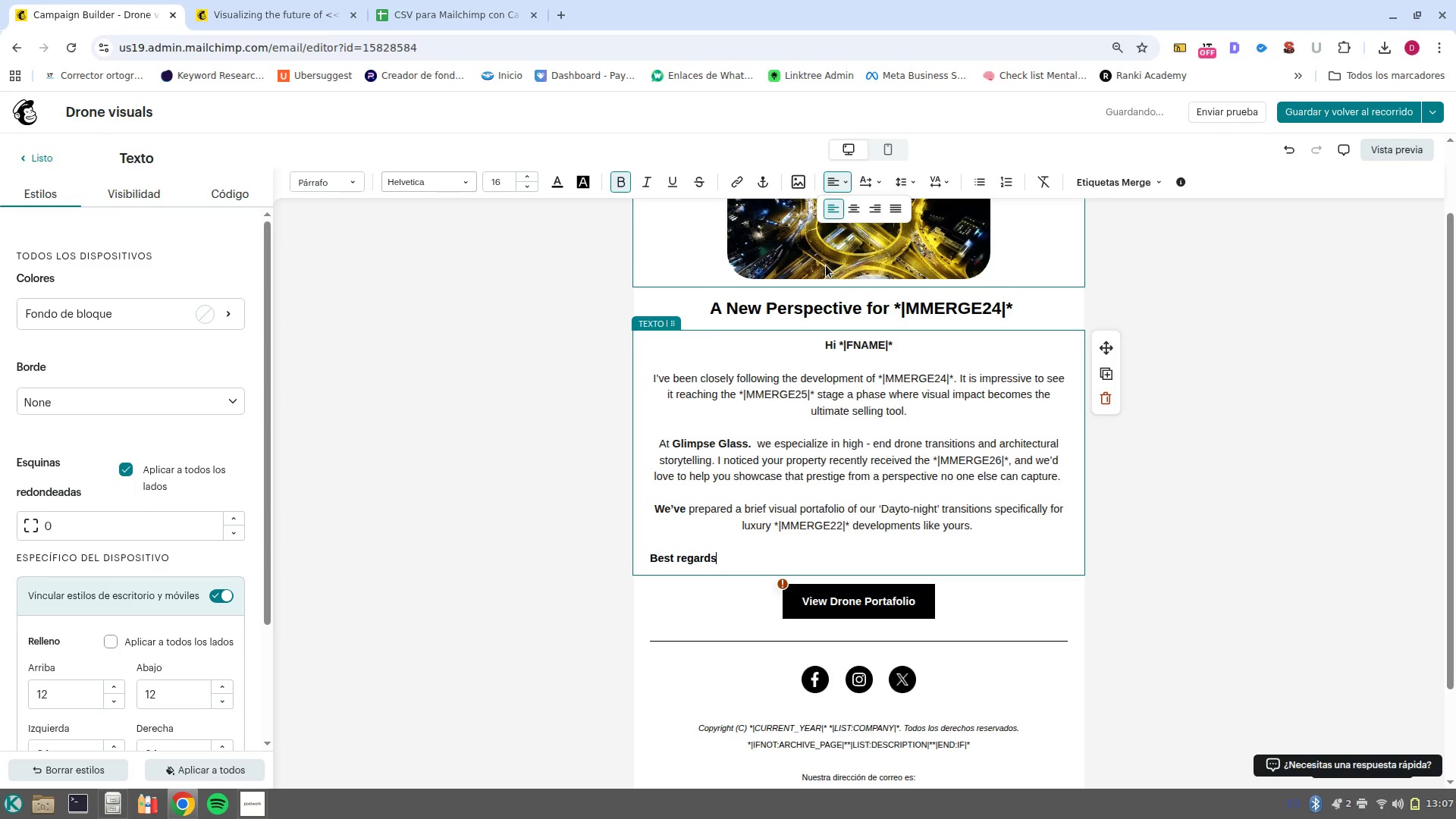 
key(Enter)
 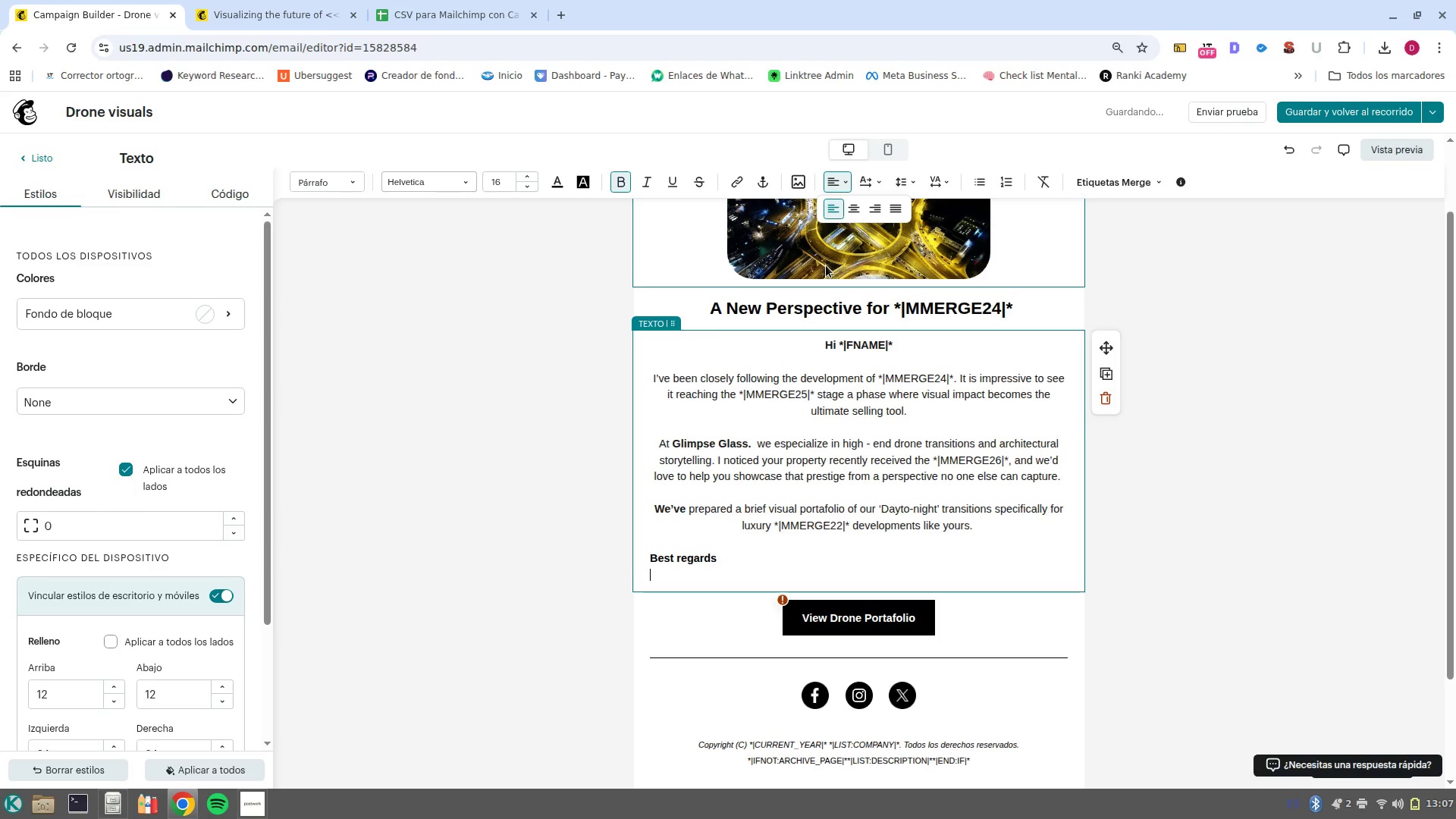 
key(Control+V)
 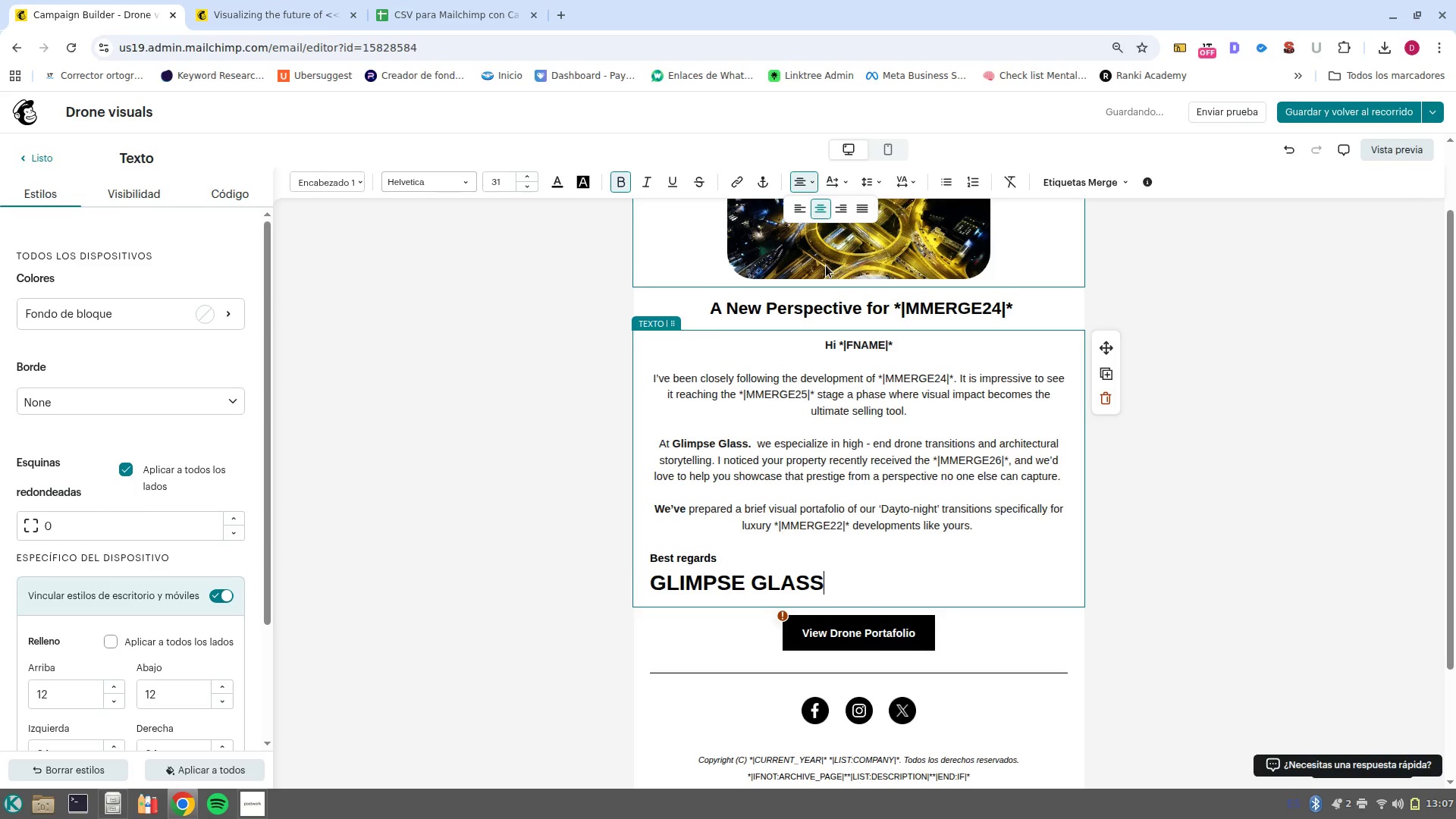 
key(Control+Z)
 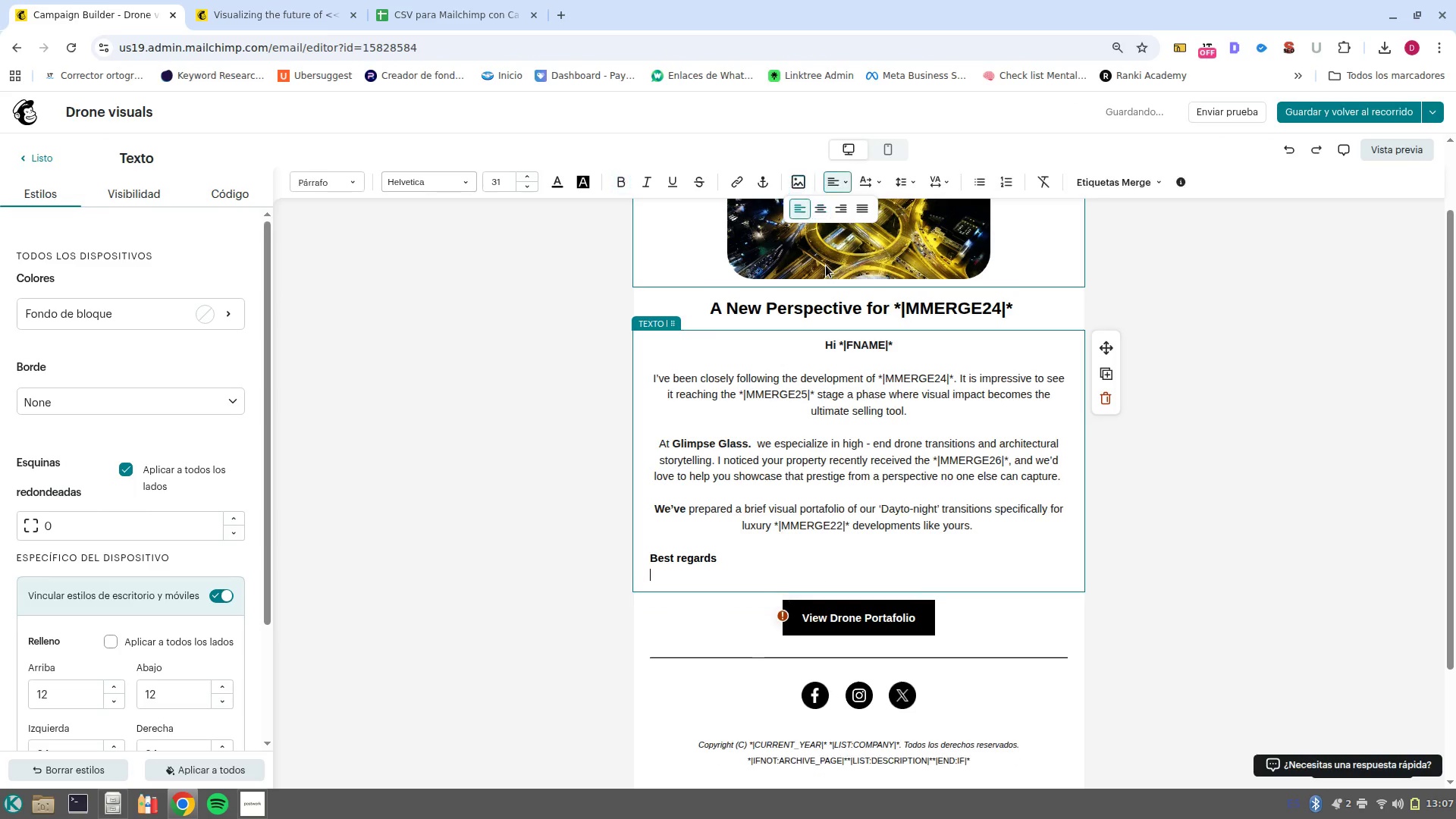 
key(Control+Shift+V)
 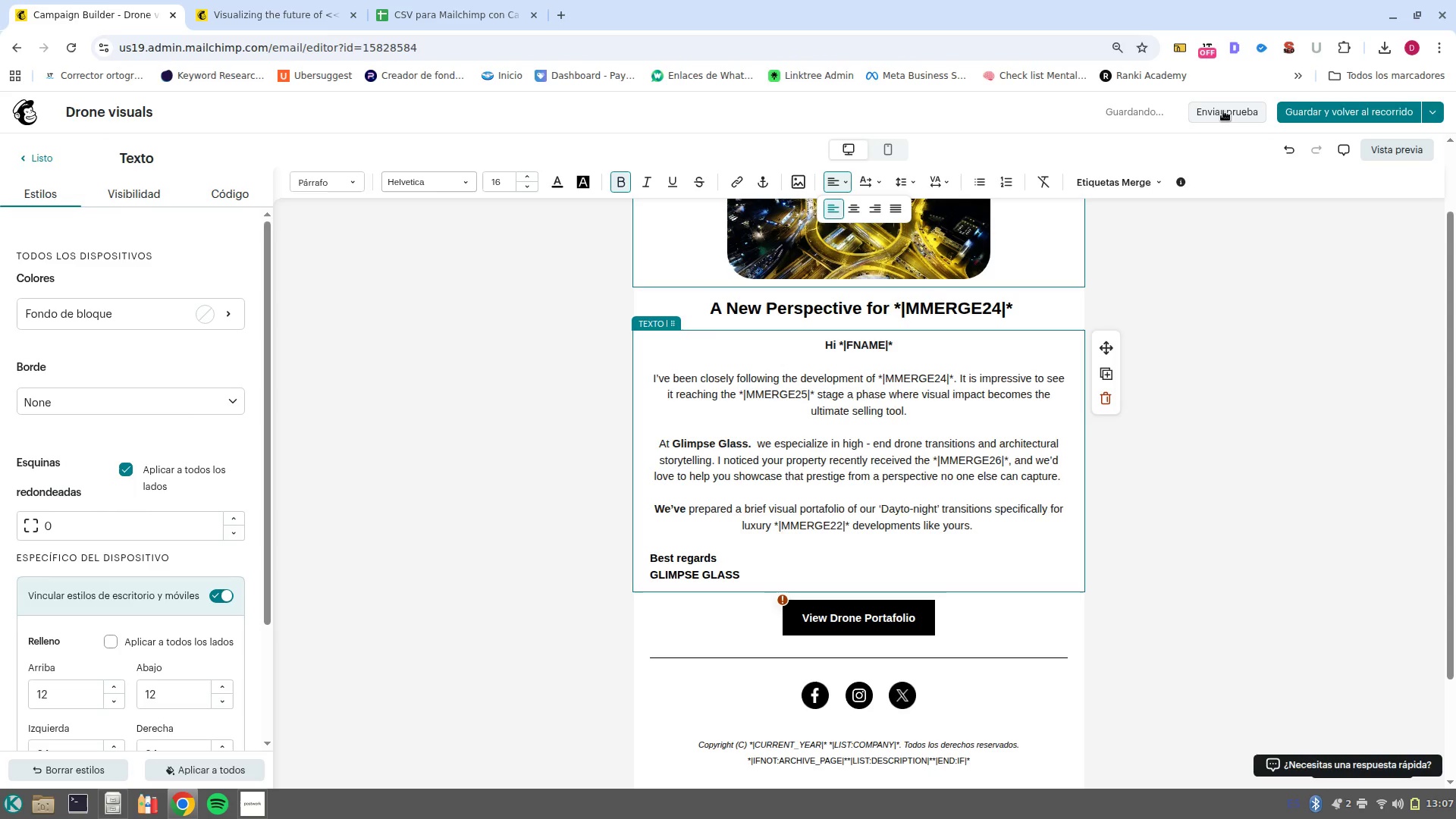 
left_click([1385, 154])
 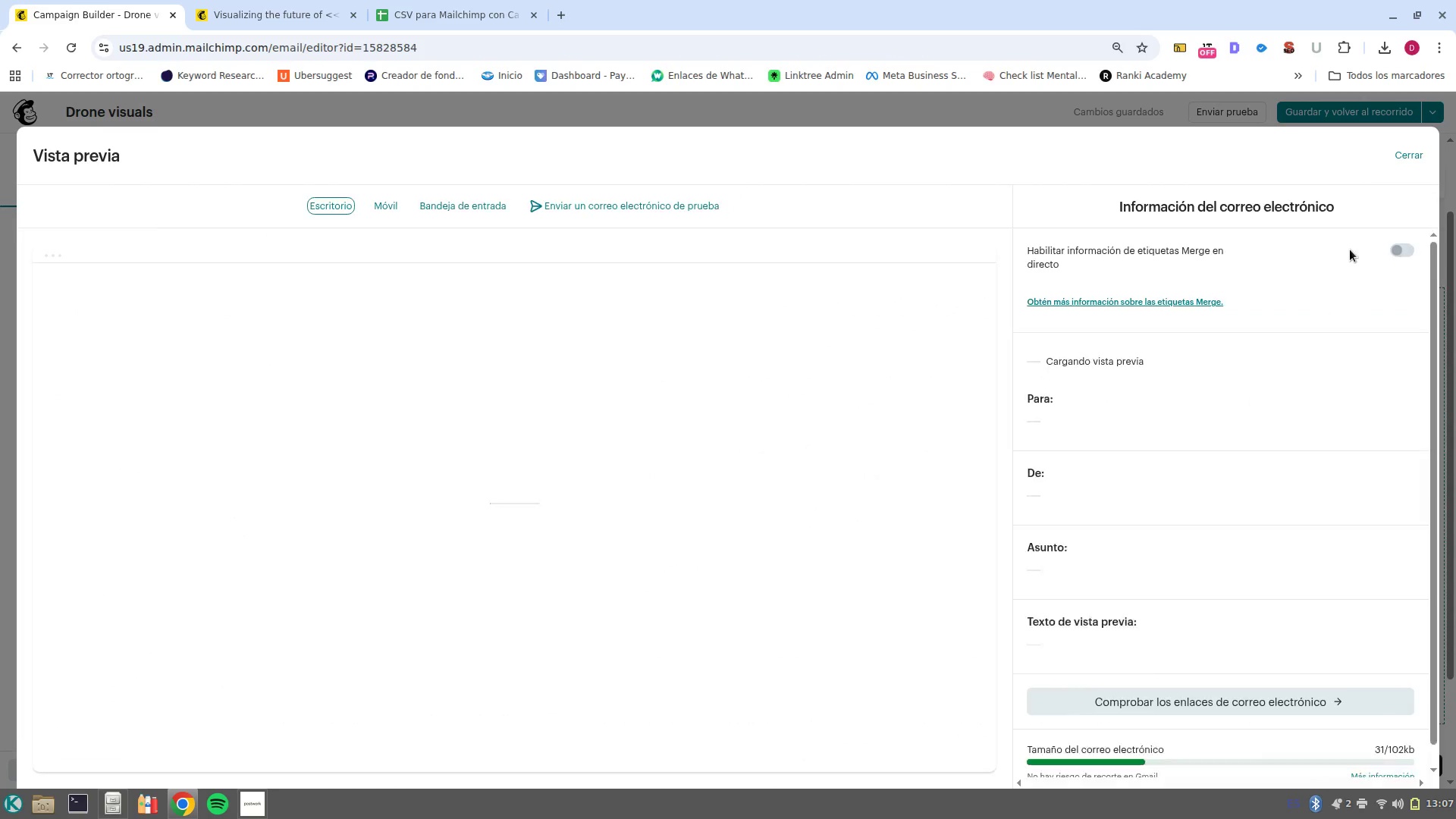 
left_click([1401, 247])
 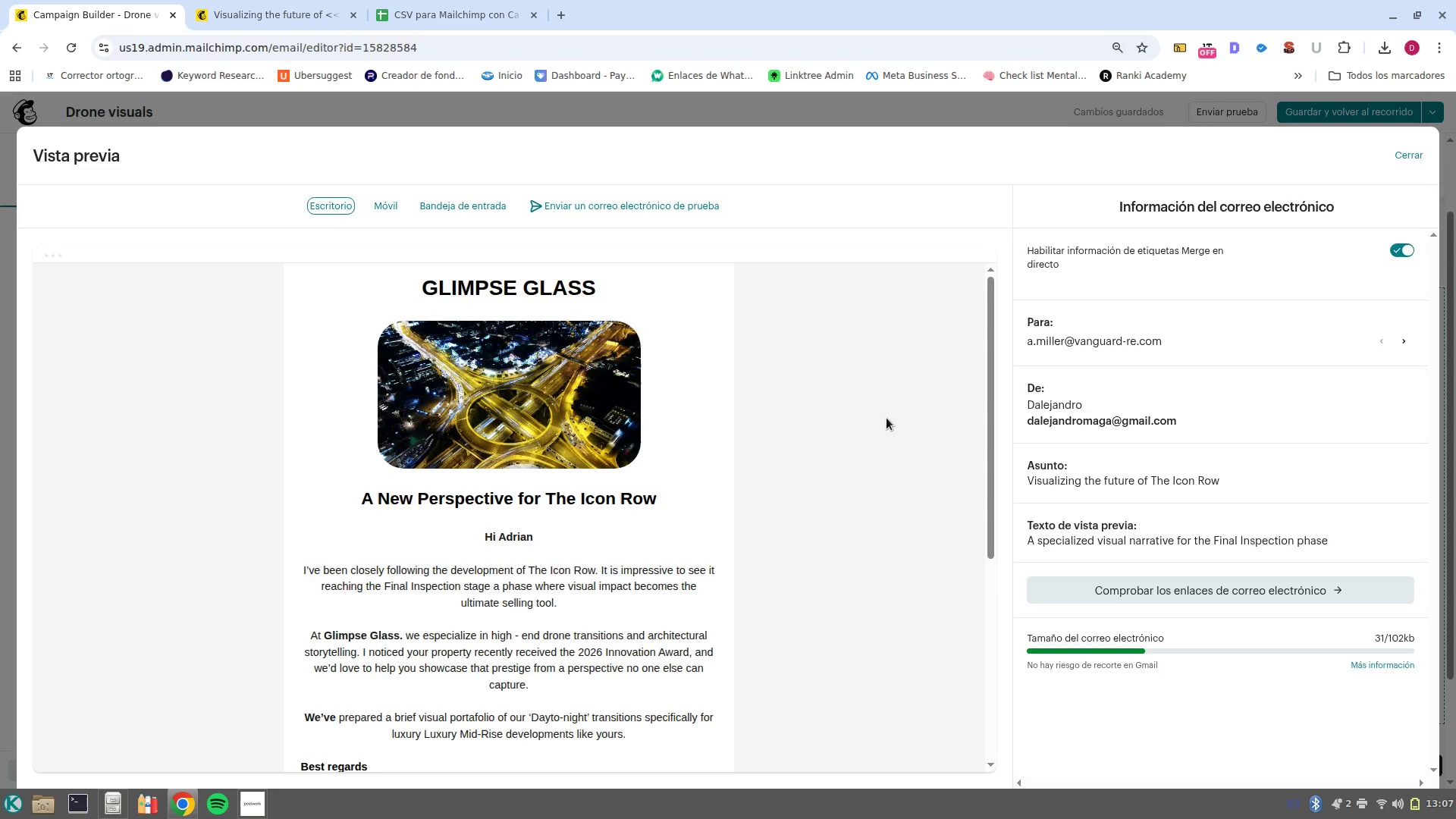 
scroll: coordinate [889, 426], scroll_direction: down, amount: 1.0
 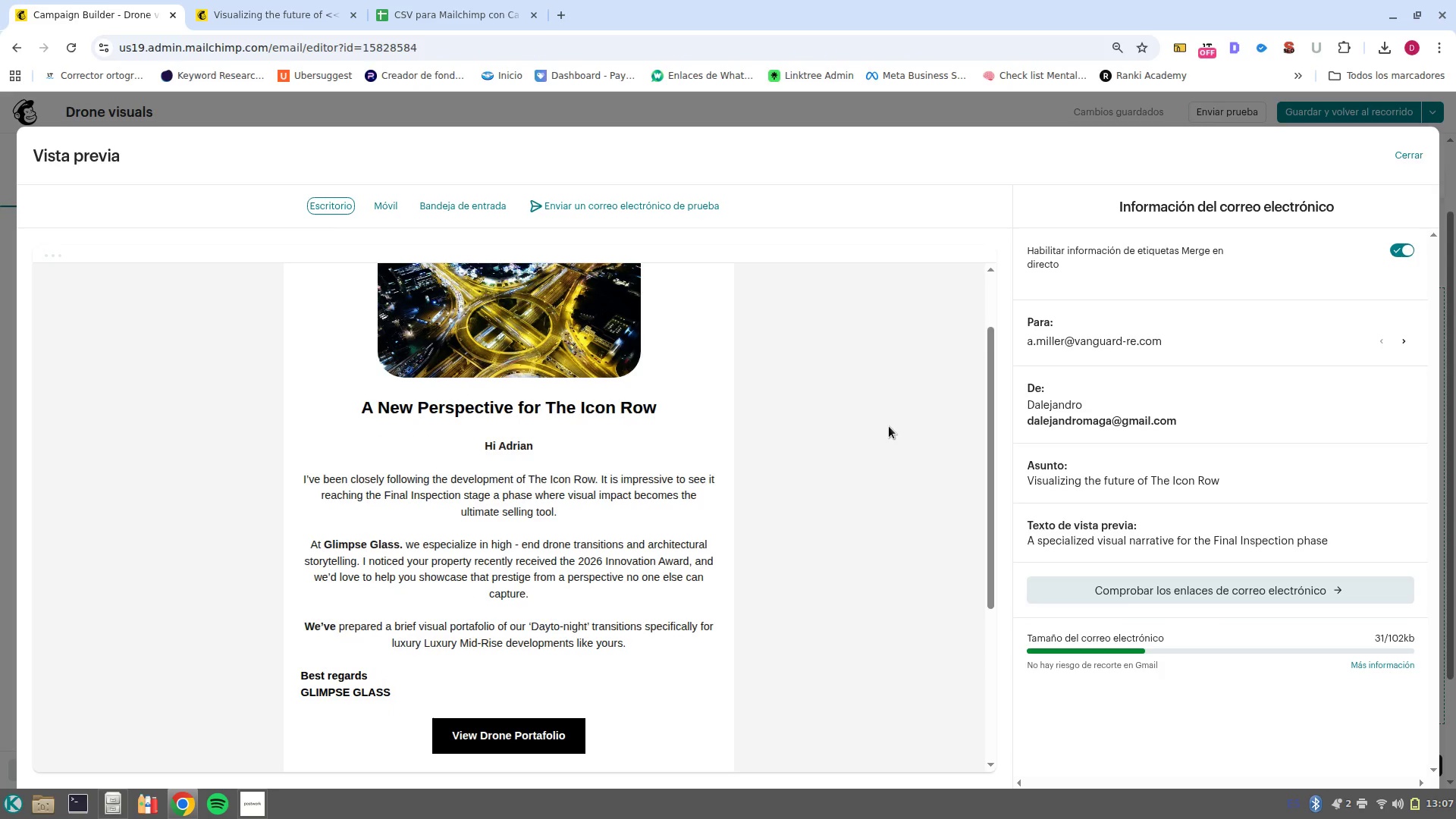 
scroll: coordinate [889, 426], scroll_direction: up, amount: 1.0
 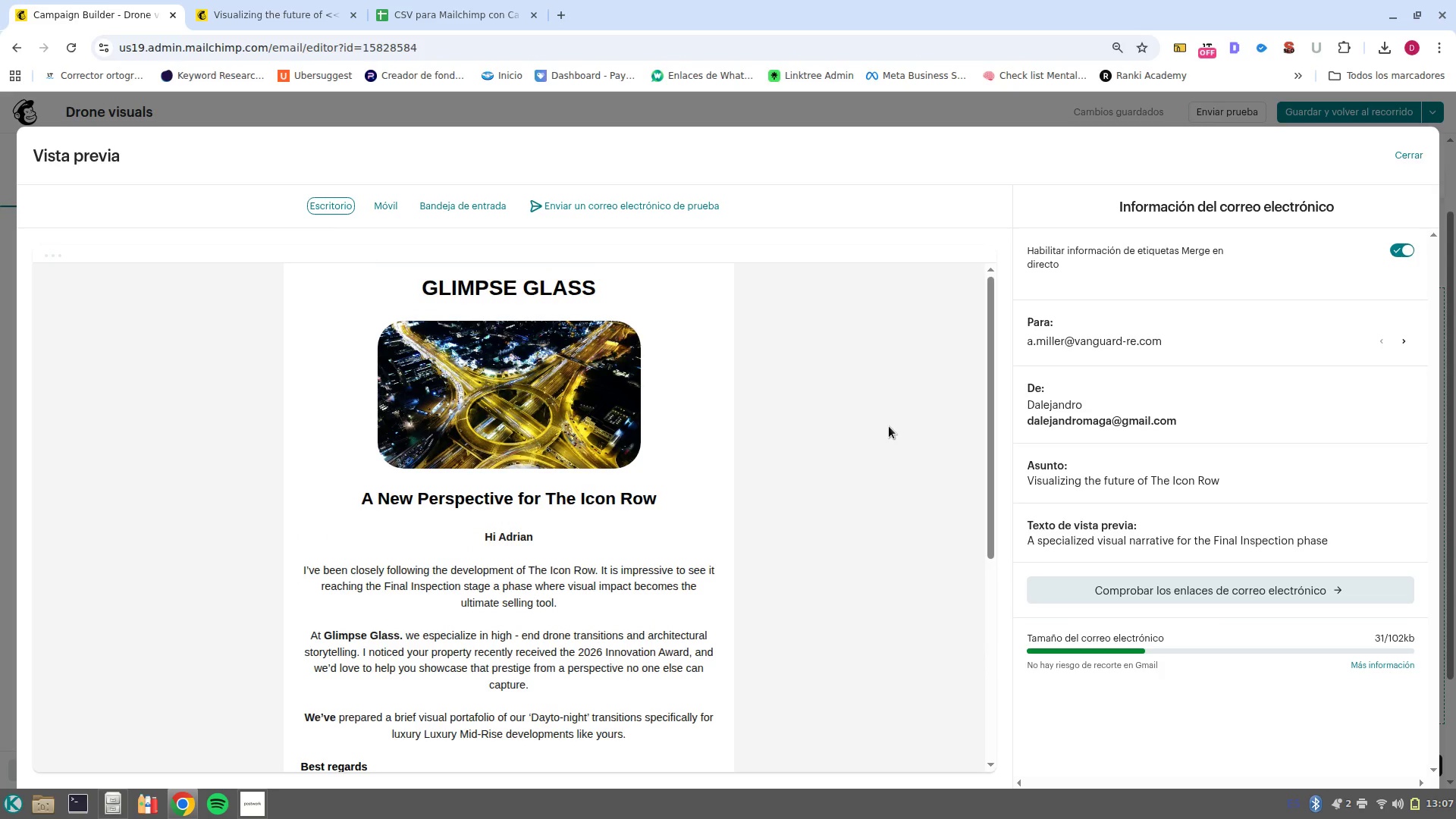 
scroll: coordinate [889, 426], scroll_direction: down, amount: 1.0
 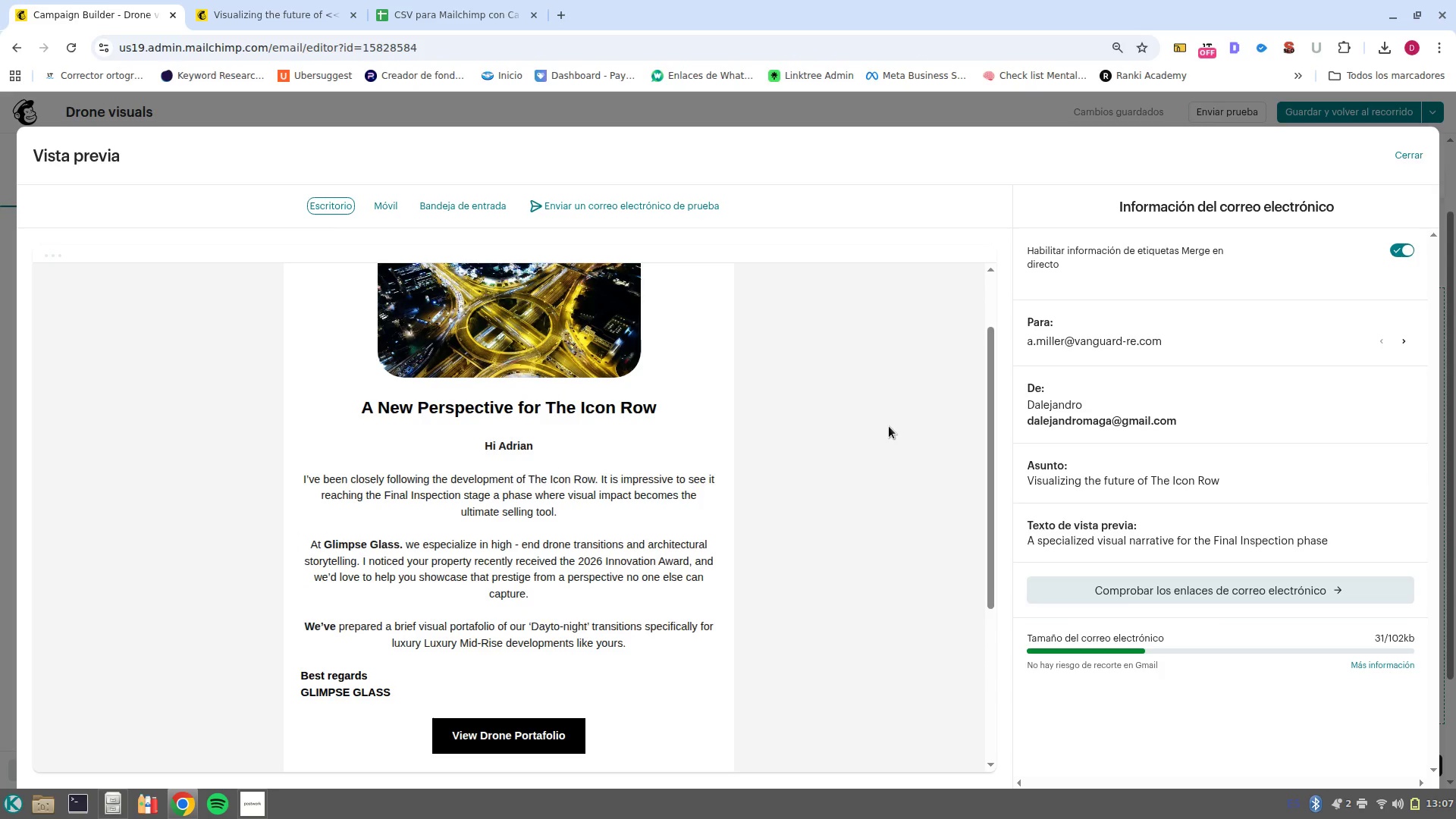 
scroll: coordinate [889, 426], scroll_direction: up, amount: 1.0
 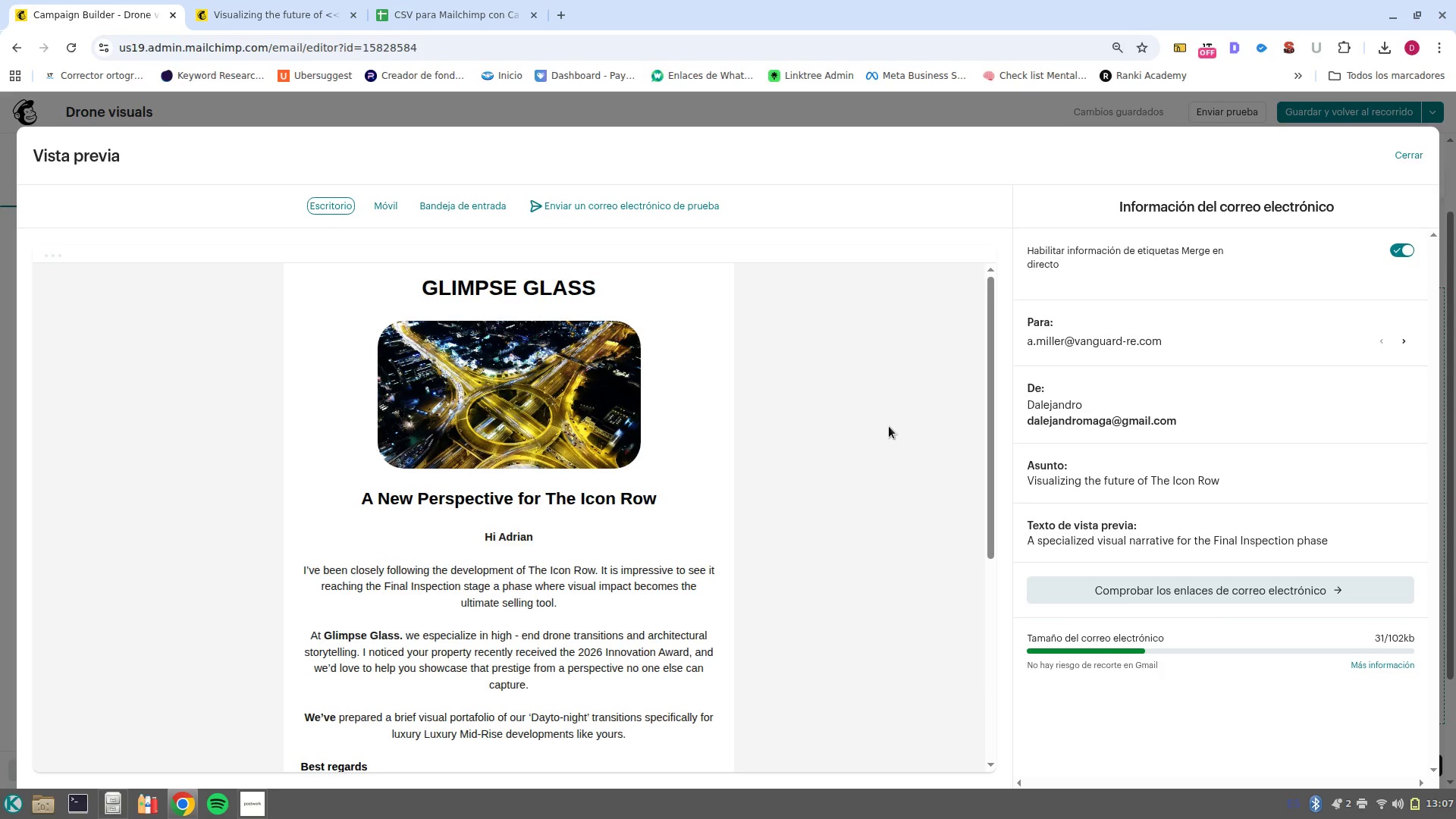 
scroll: coordinate [889, 426], scroll_direction: down, amount: 1.0
 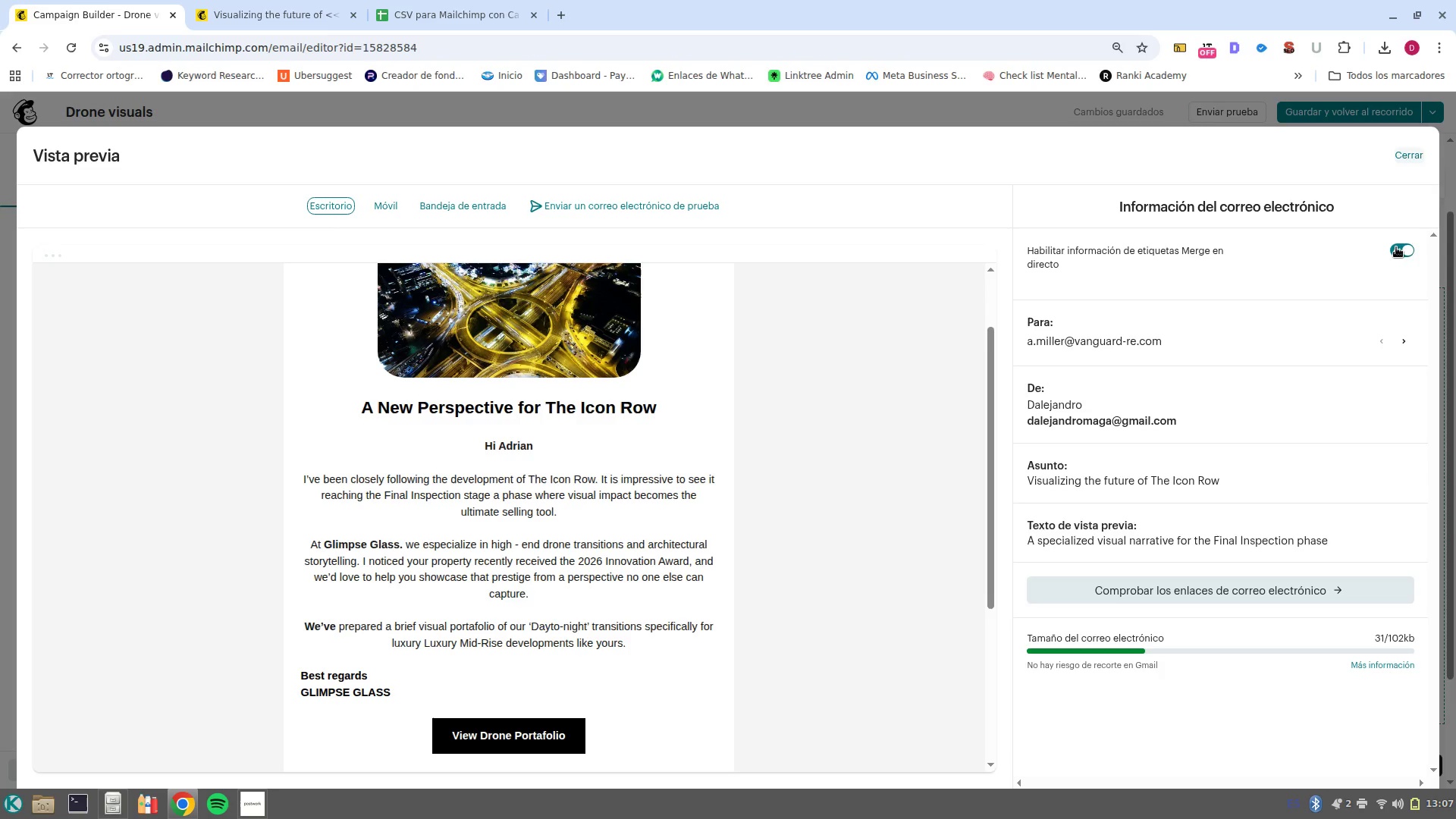 
left_click([1397, 243])
 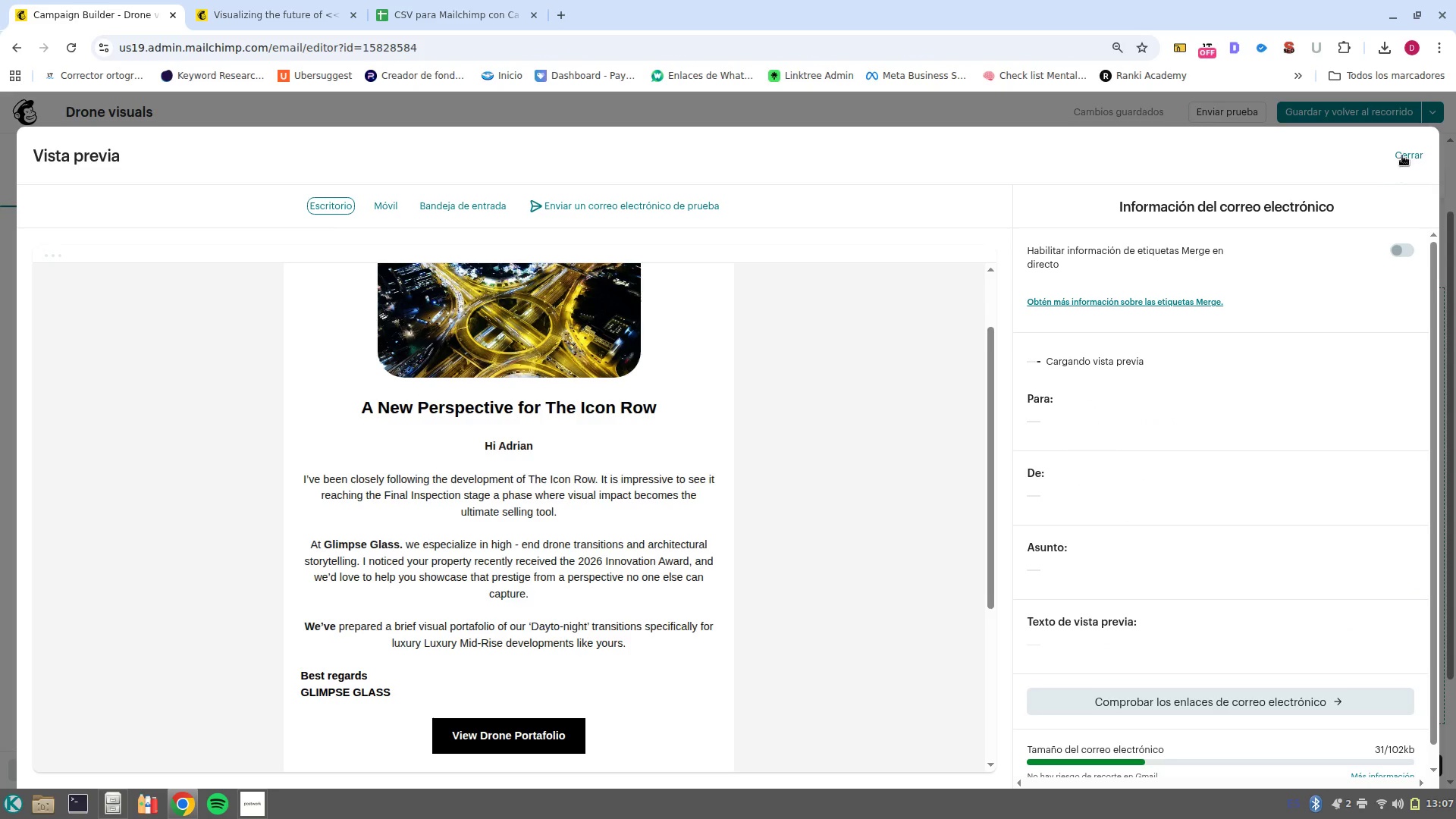 
left_click([1402, 155])
 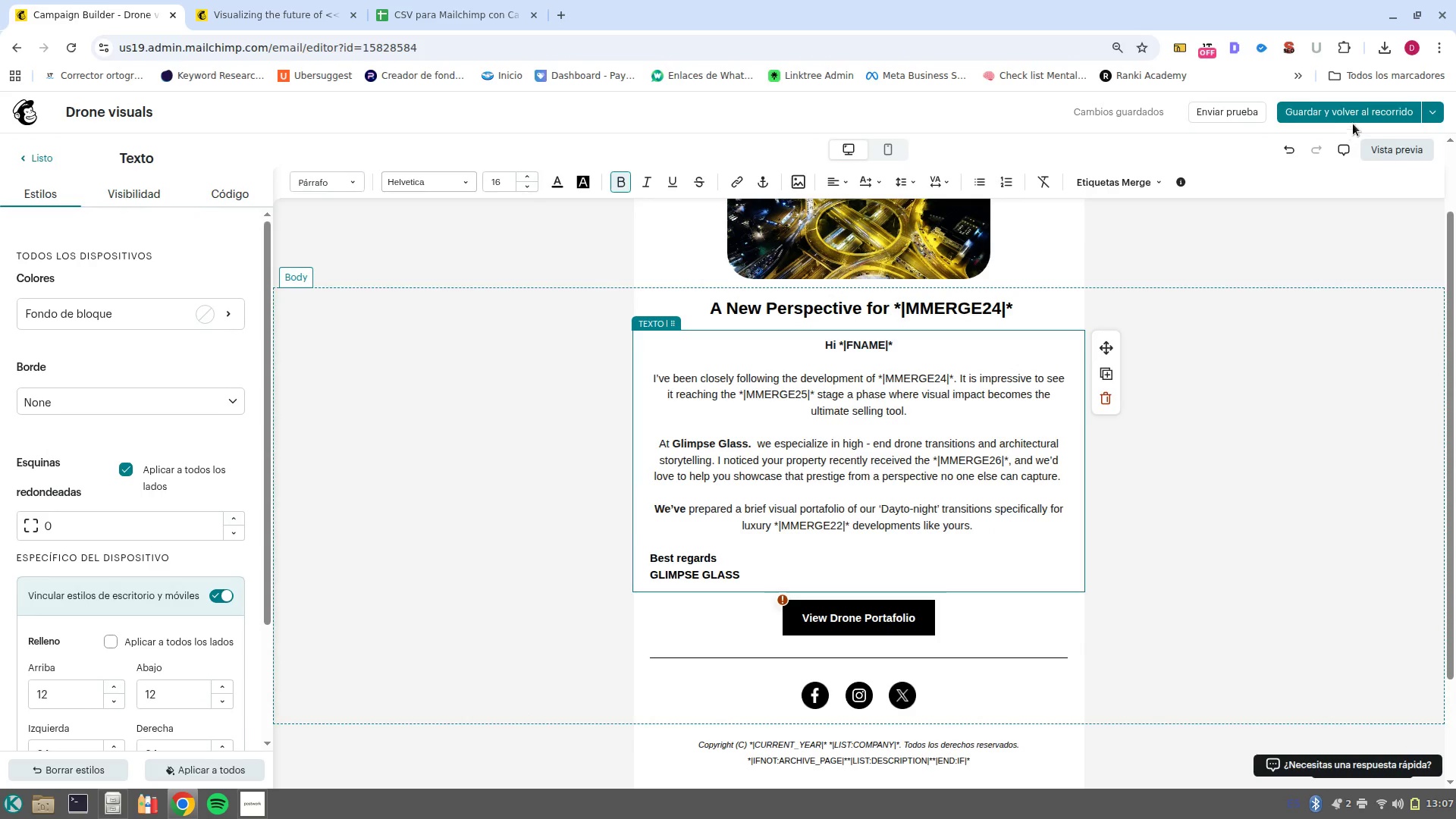 